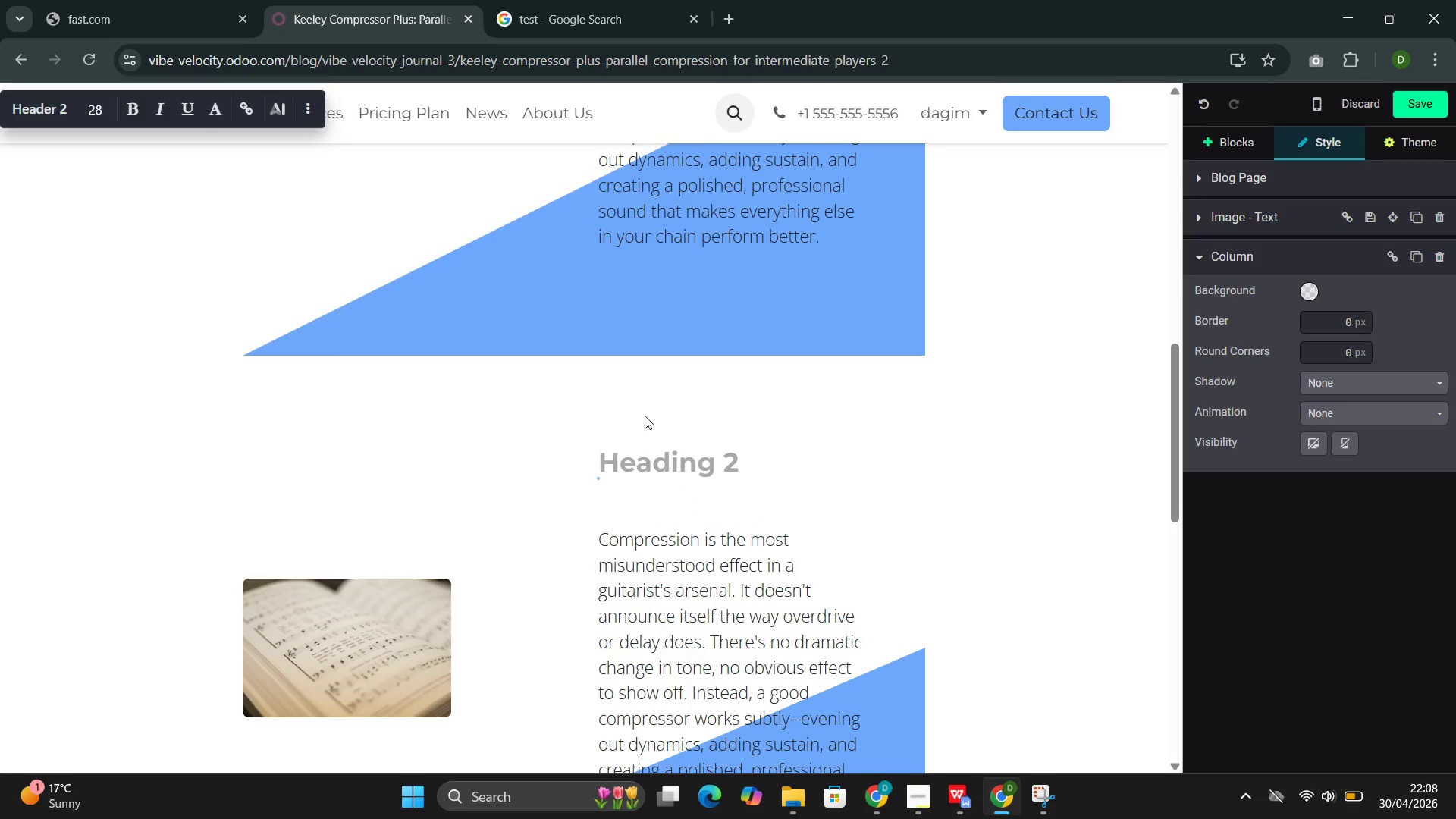 
key(Backspace)
 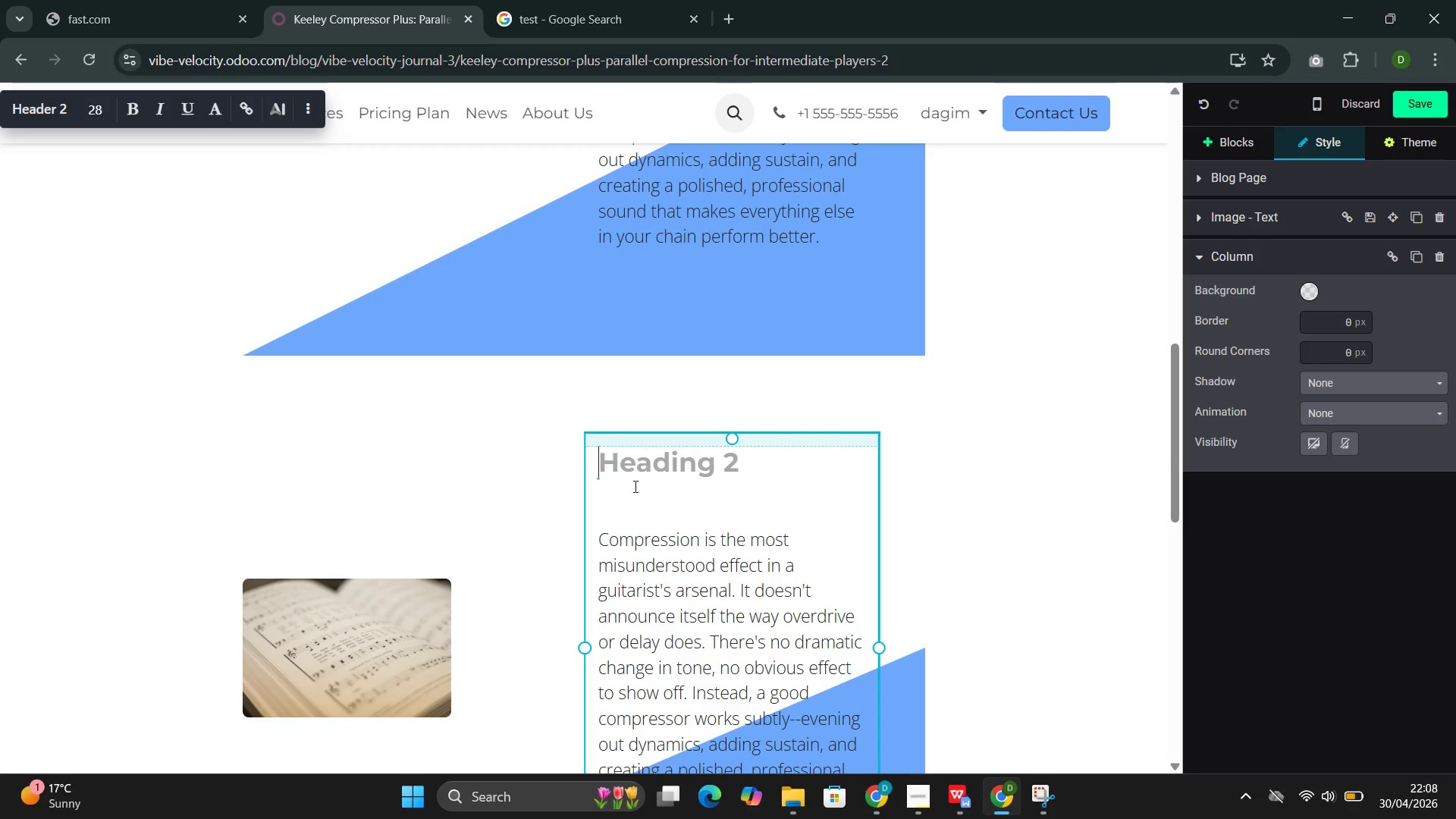 
double_click([668, 473])
 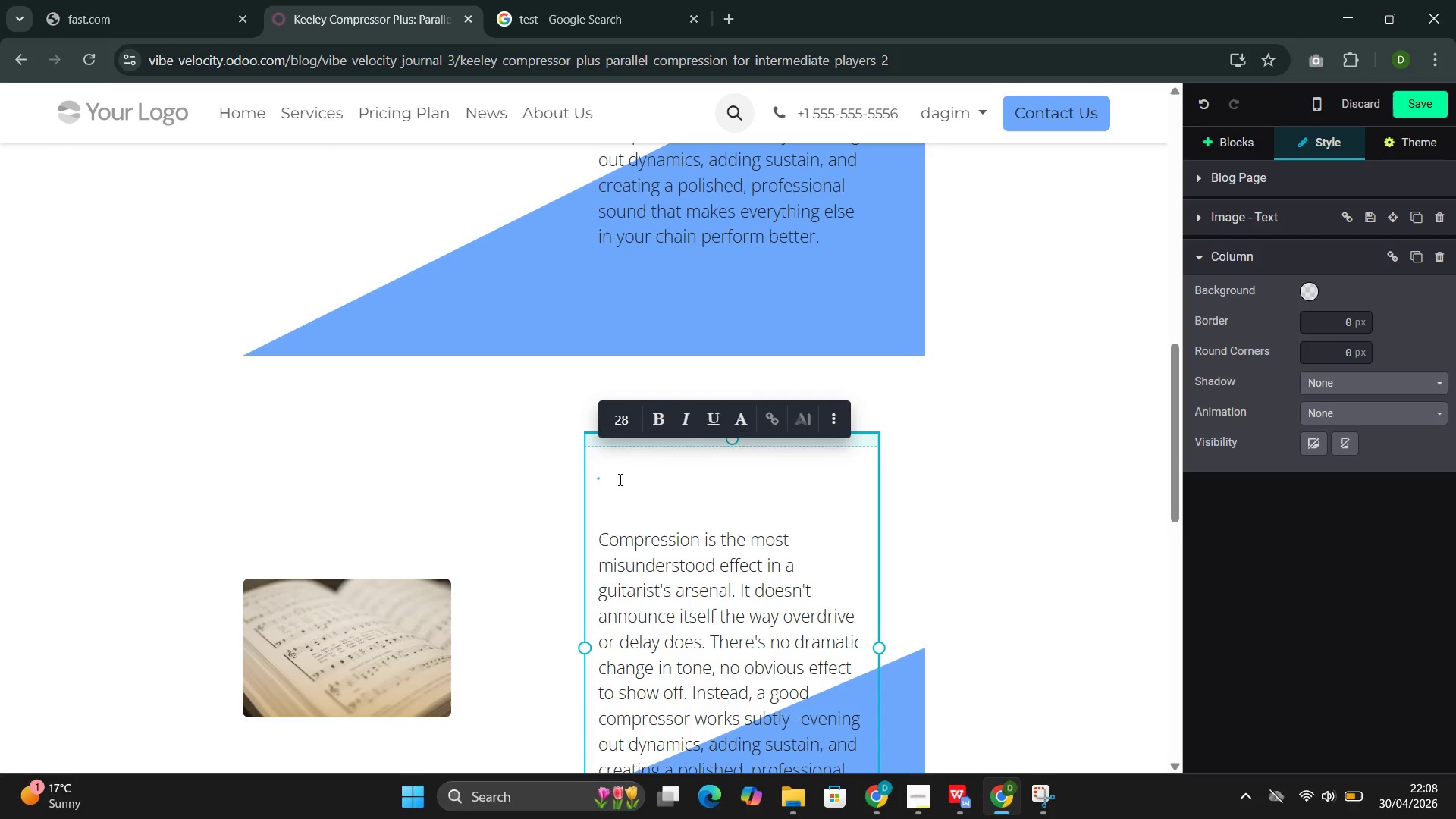 
left_click([620, 479])
 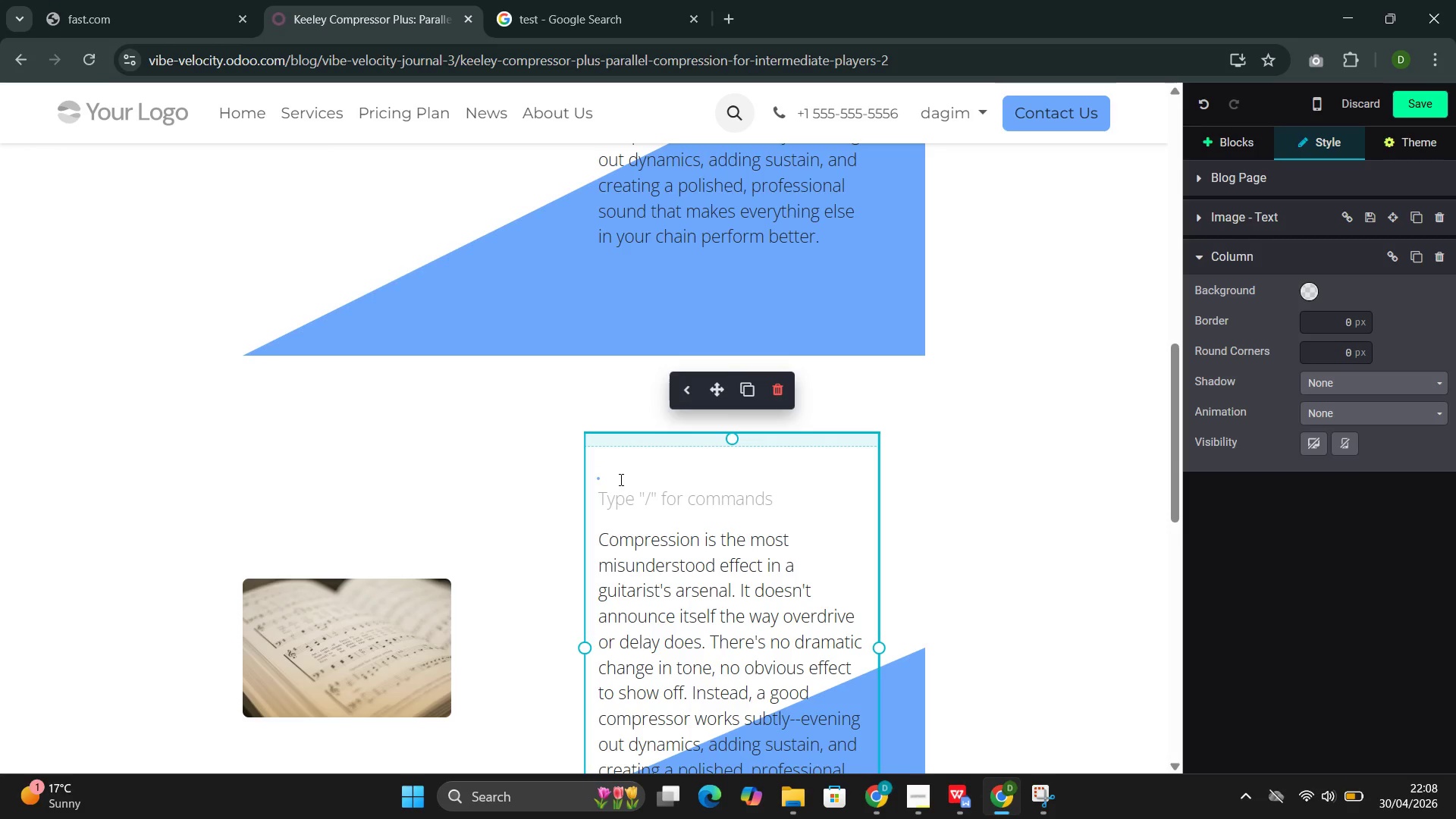 
key(Backspace)
 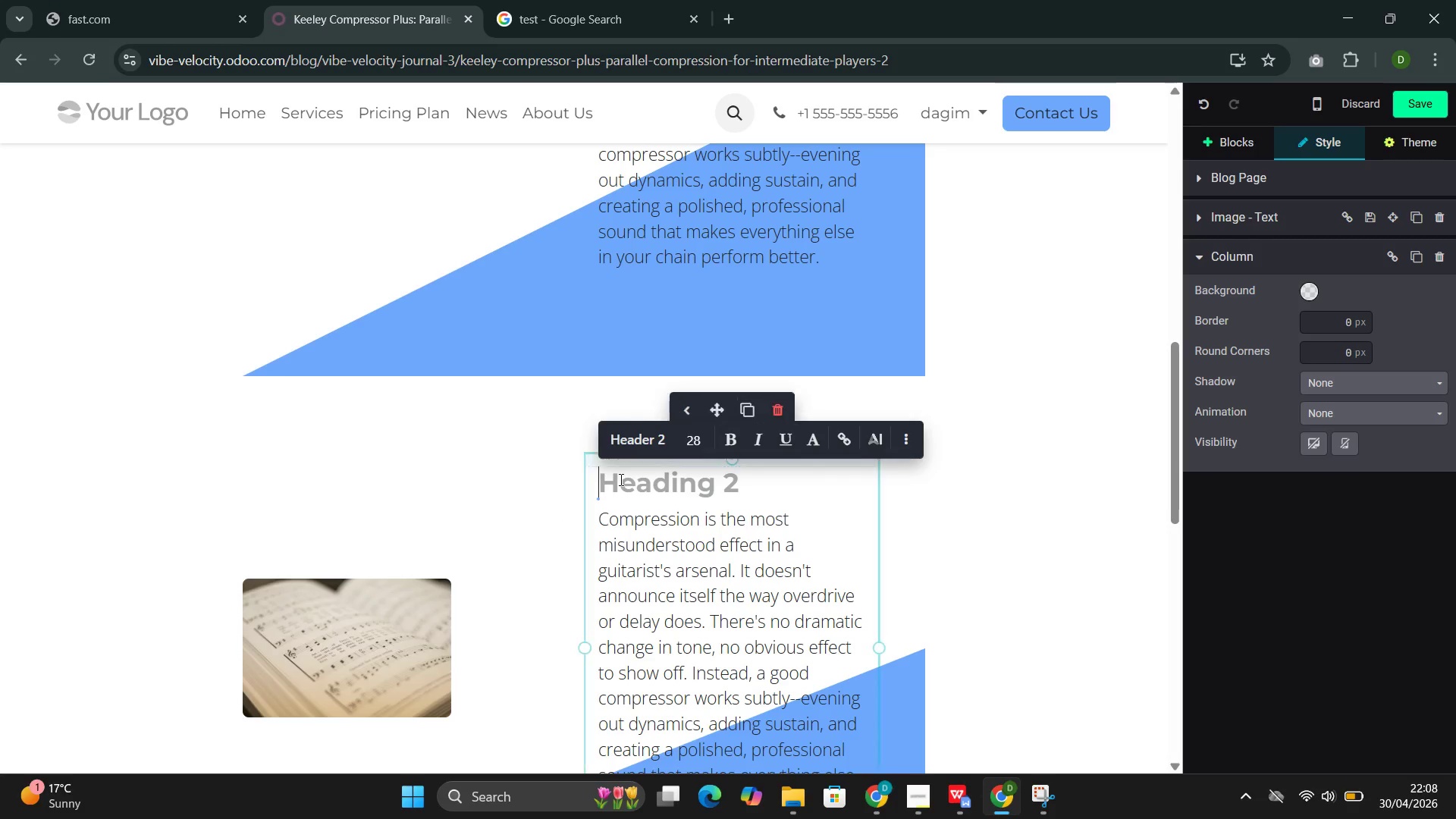 
key(Backspace)
 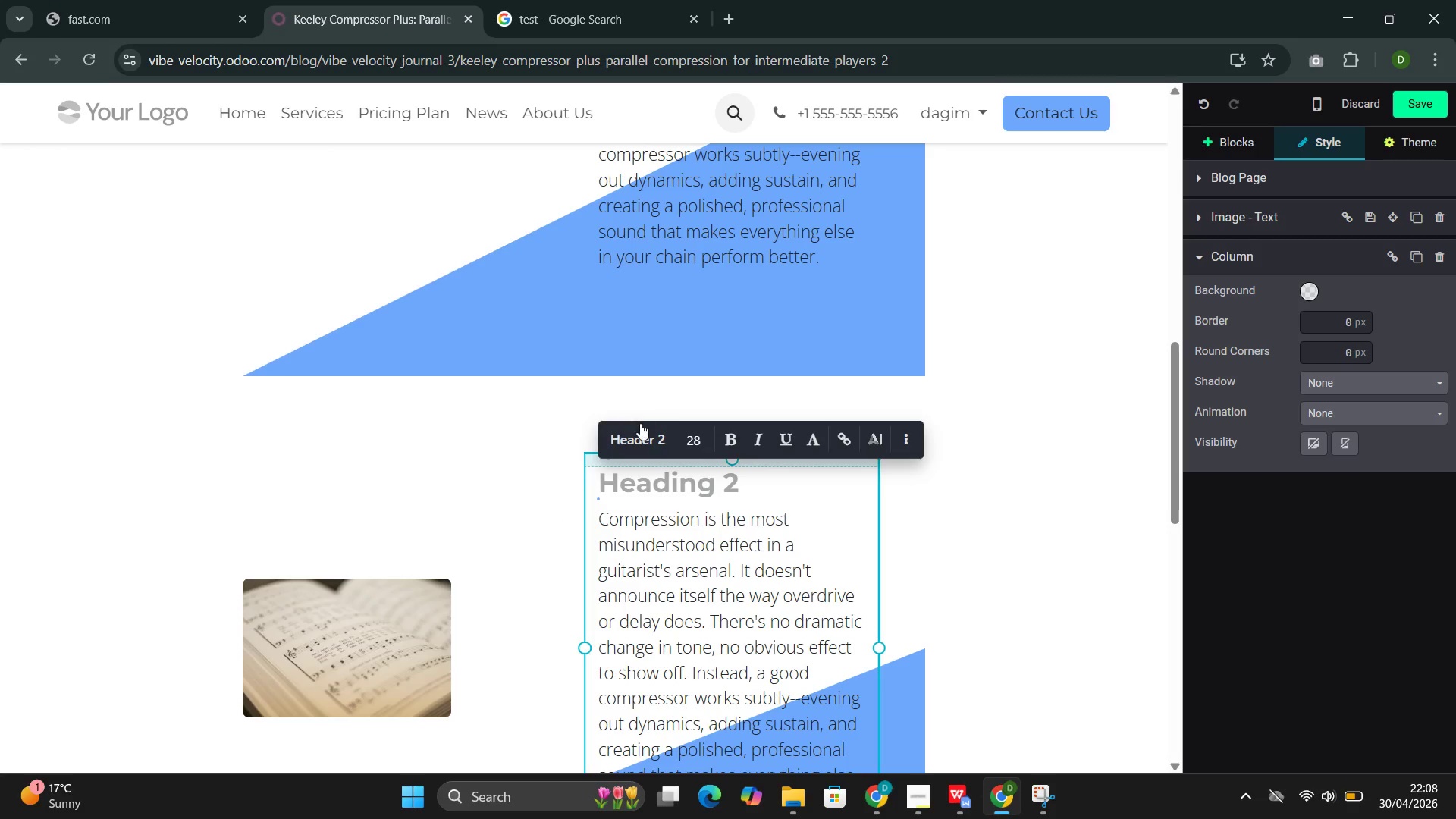 
left_click([638, 431])
 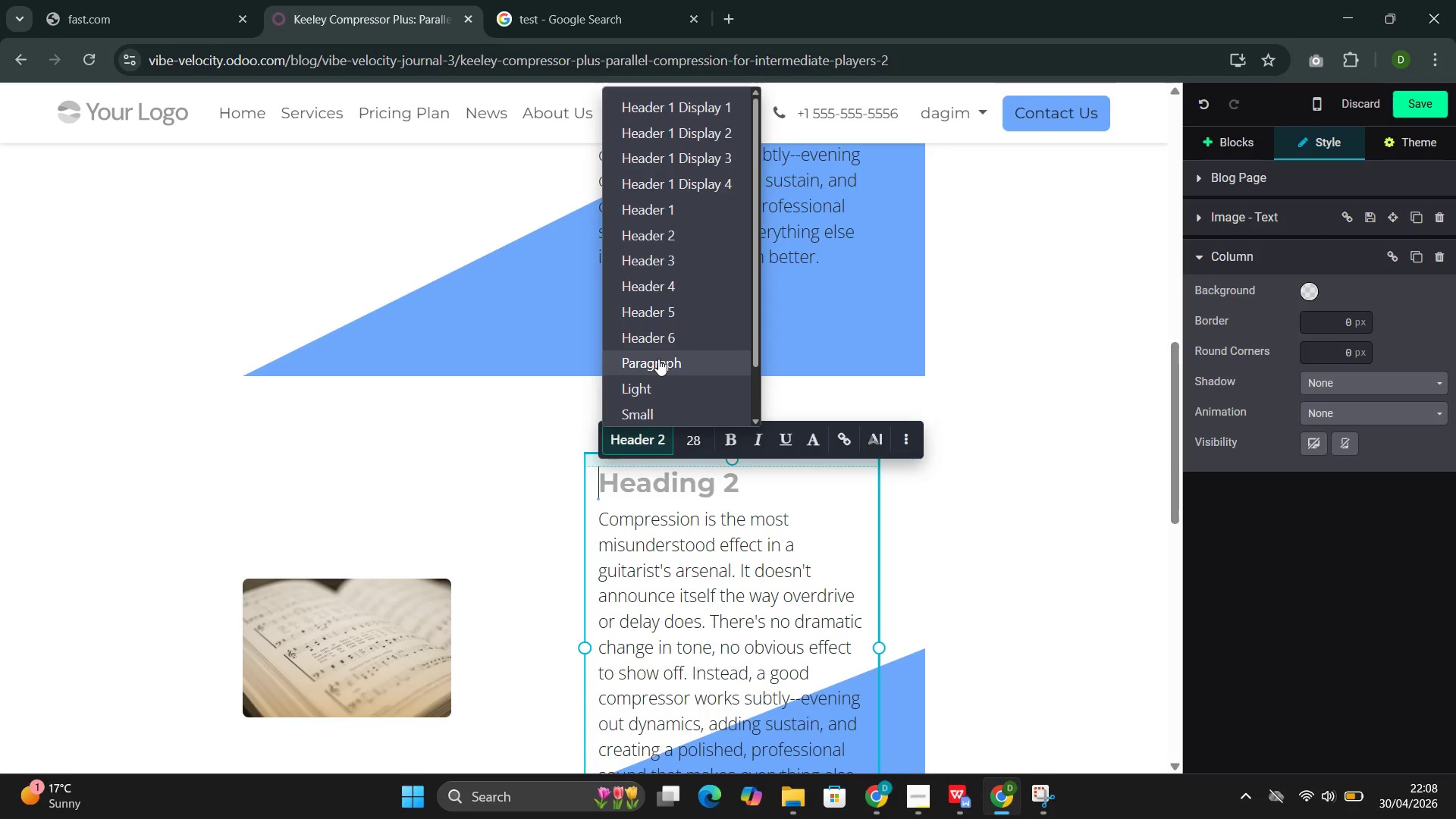 
left_click([659, 360])
 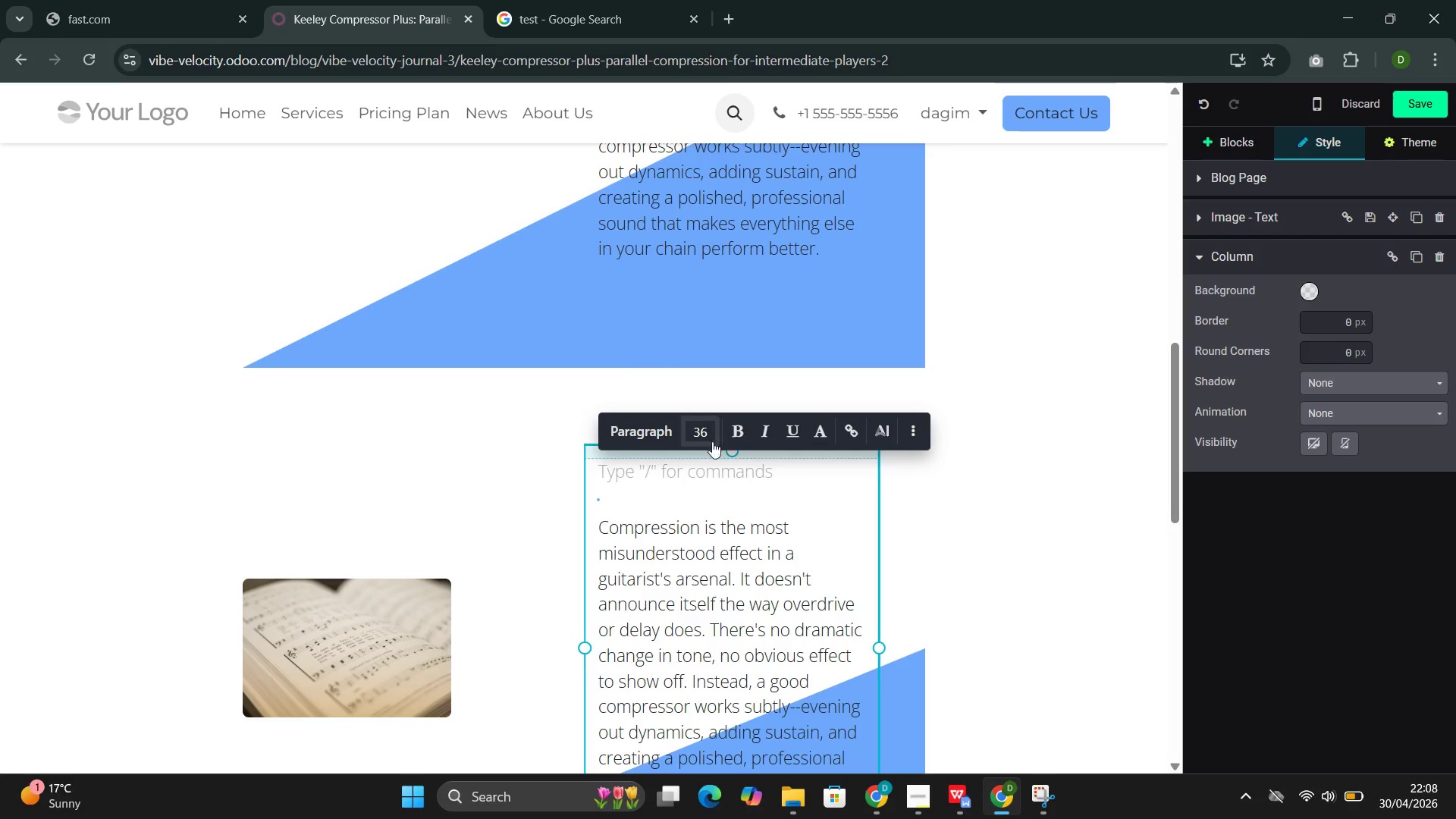 
left_click([698, 428])
 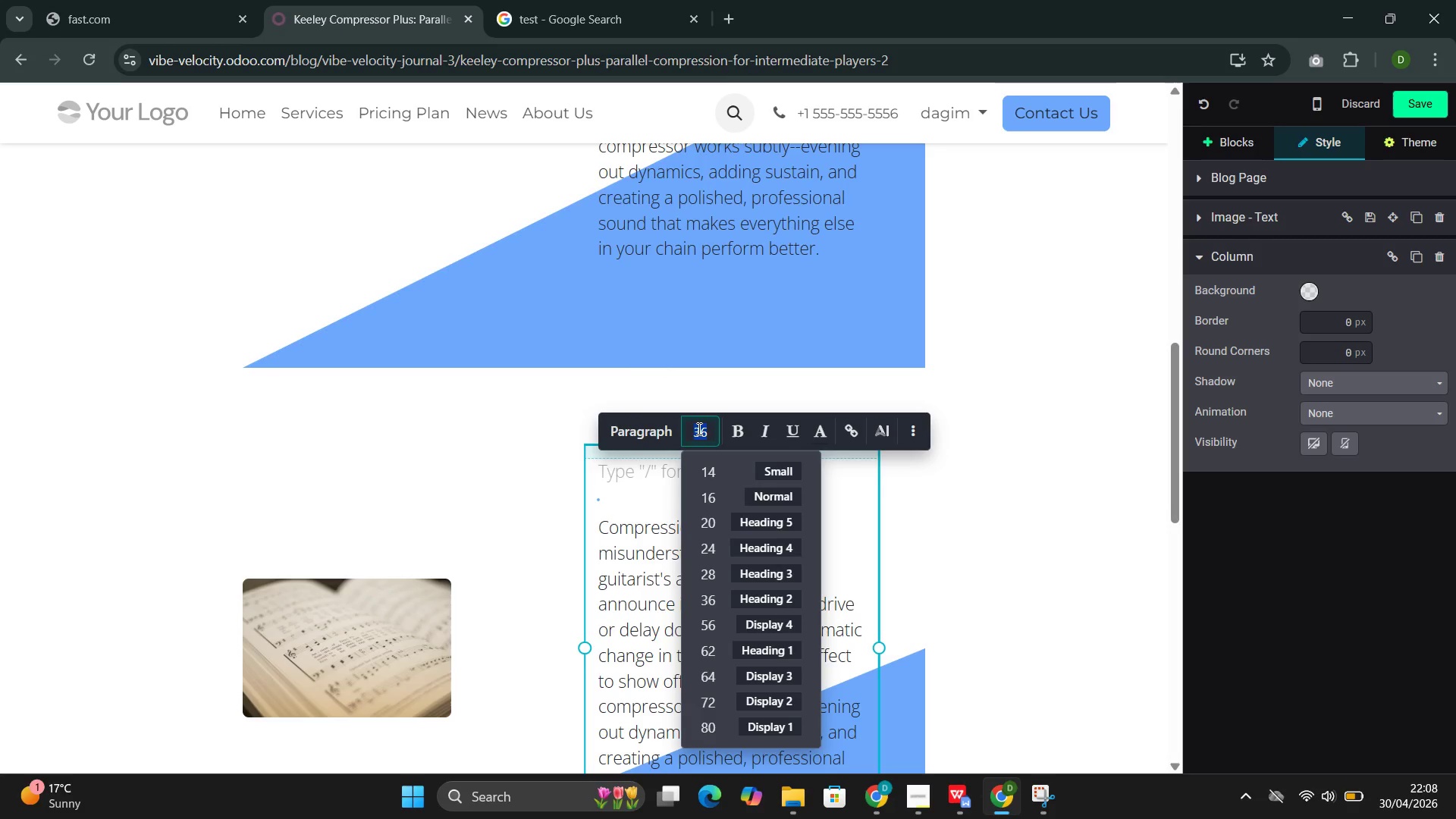 
type(18)
 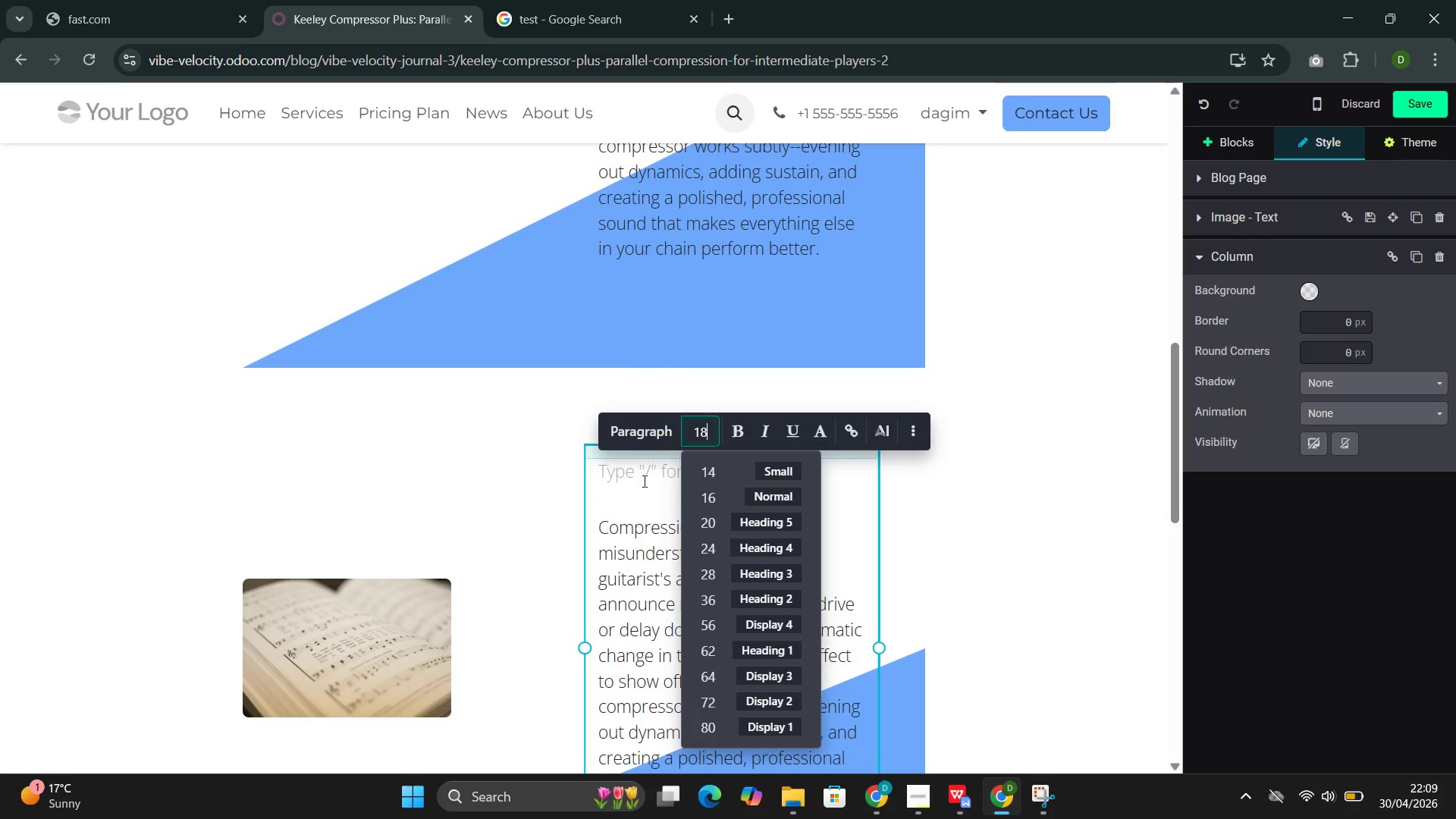 
left_click([611, 498])
 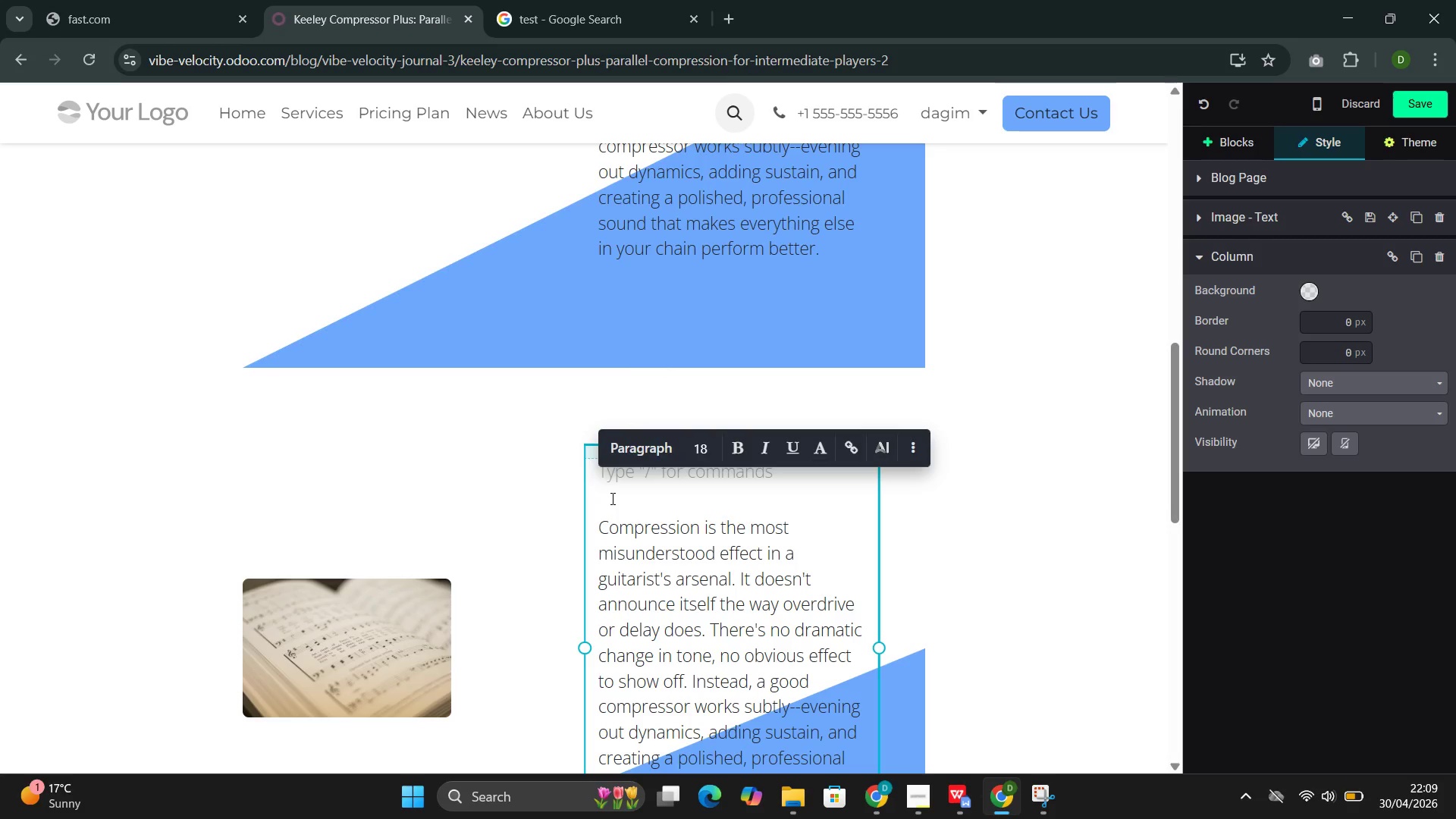 
key(Backspace)
 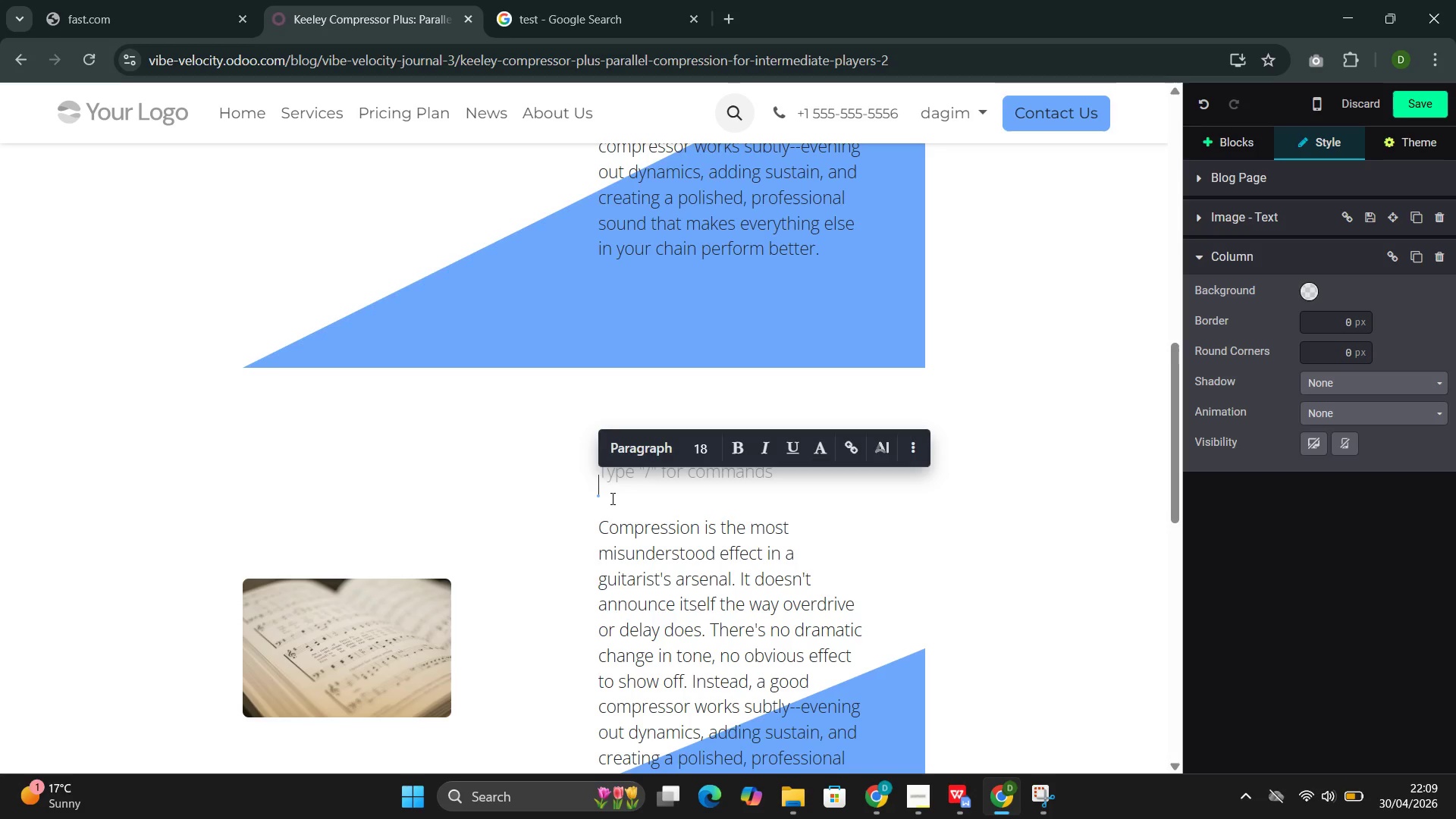 
key(ArrowDown)
 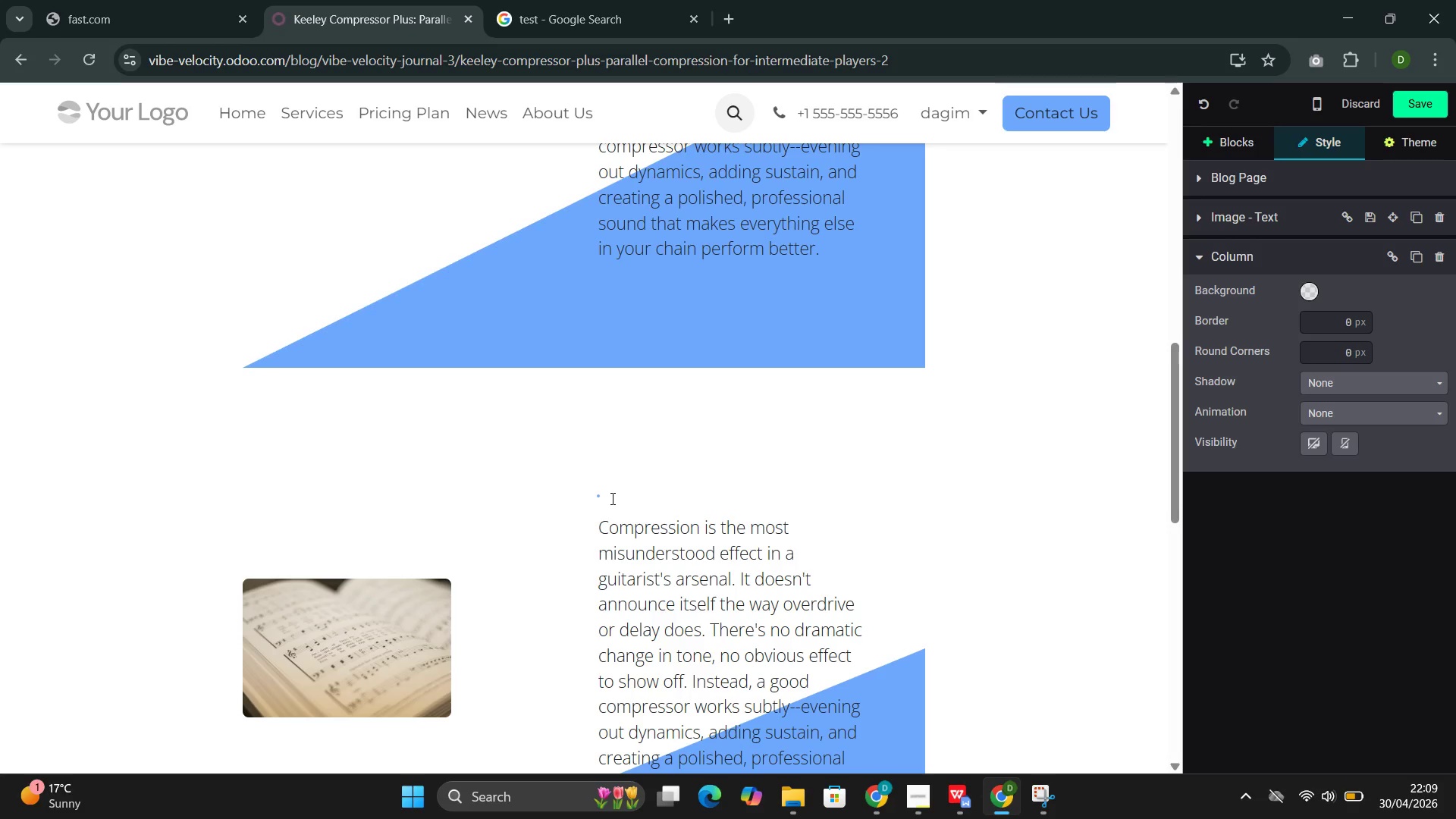 
key(Backspace)
 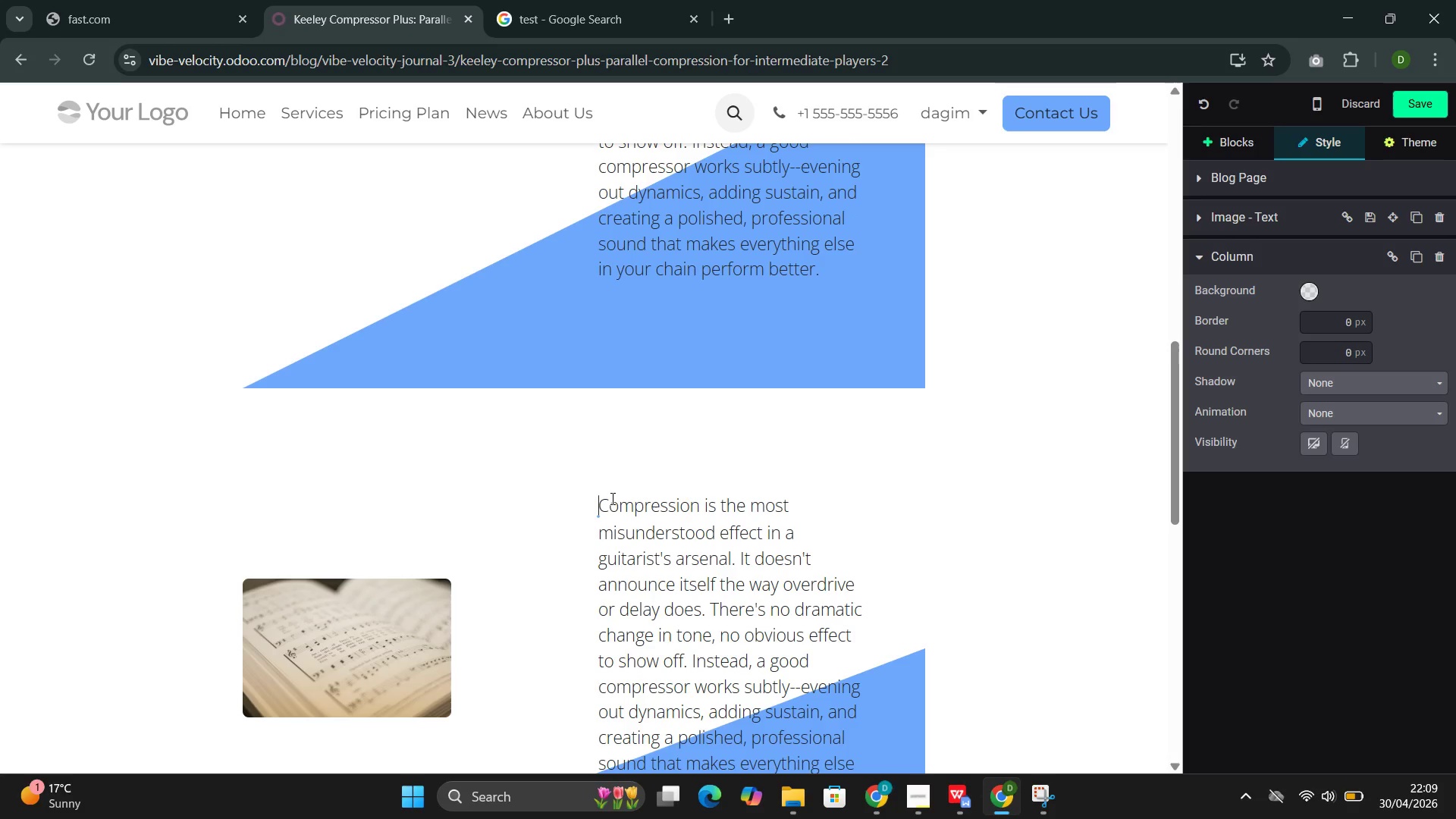 
key(Backspace)
 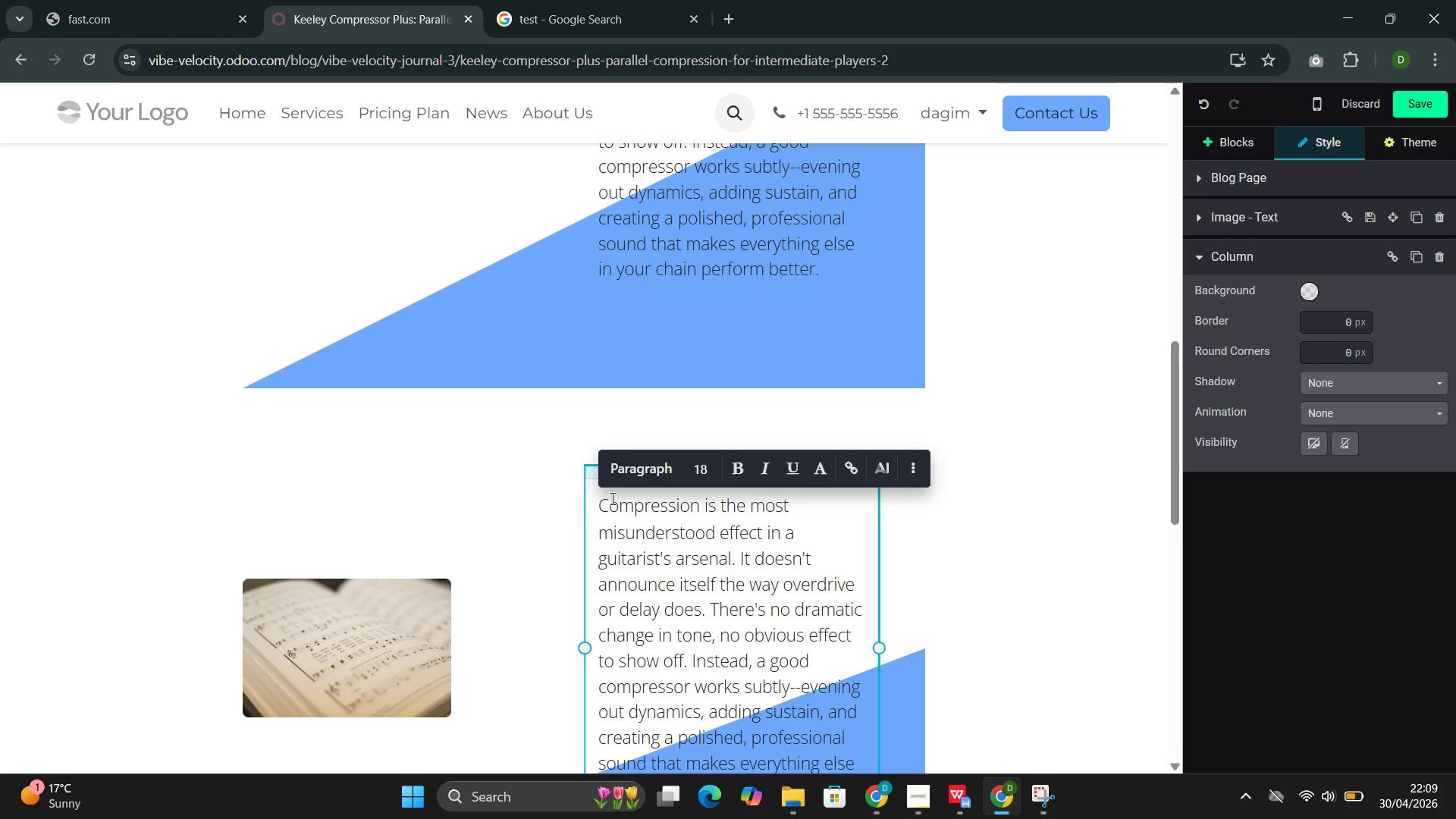 
key(H)
 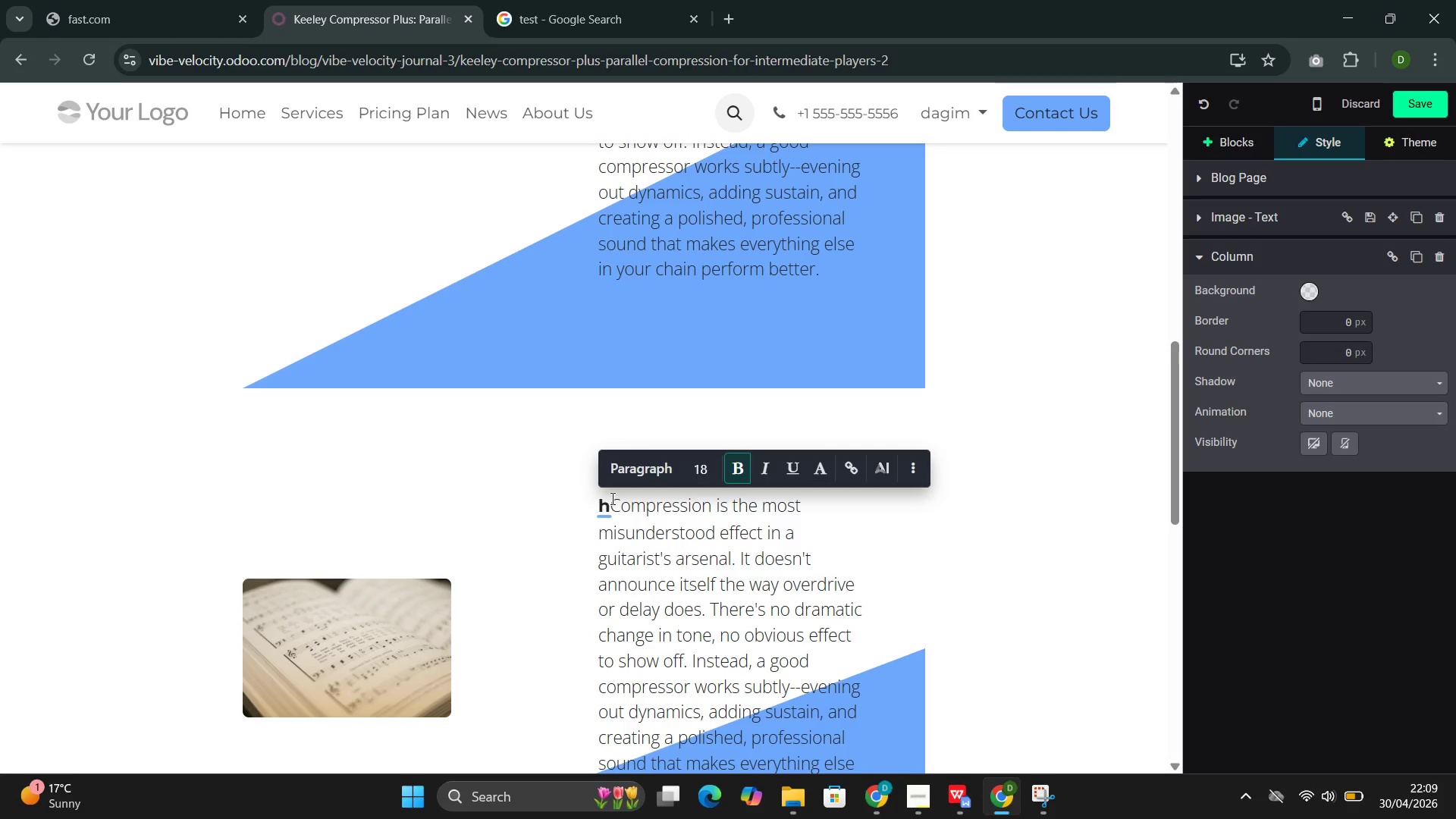 
key(Backspace)
 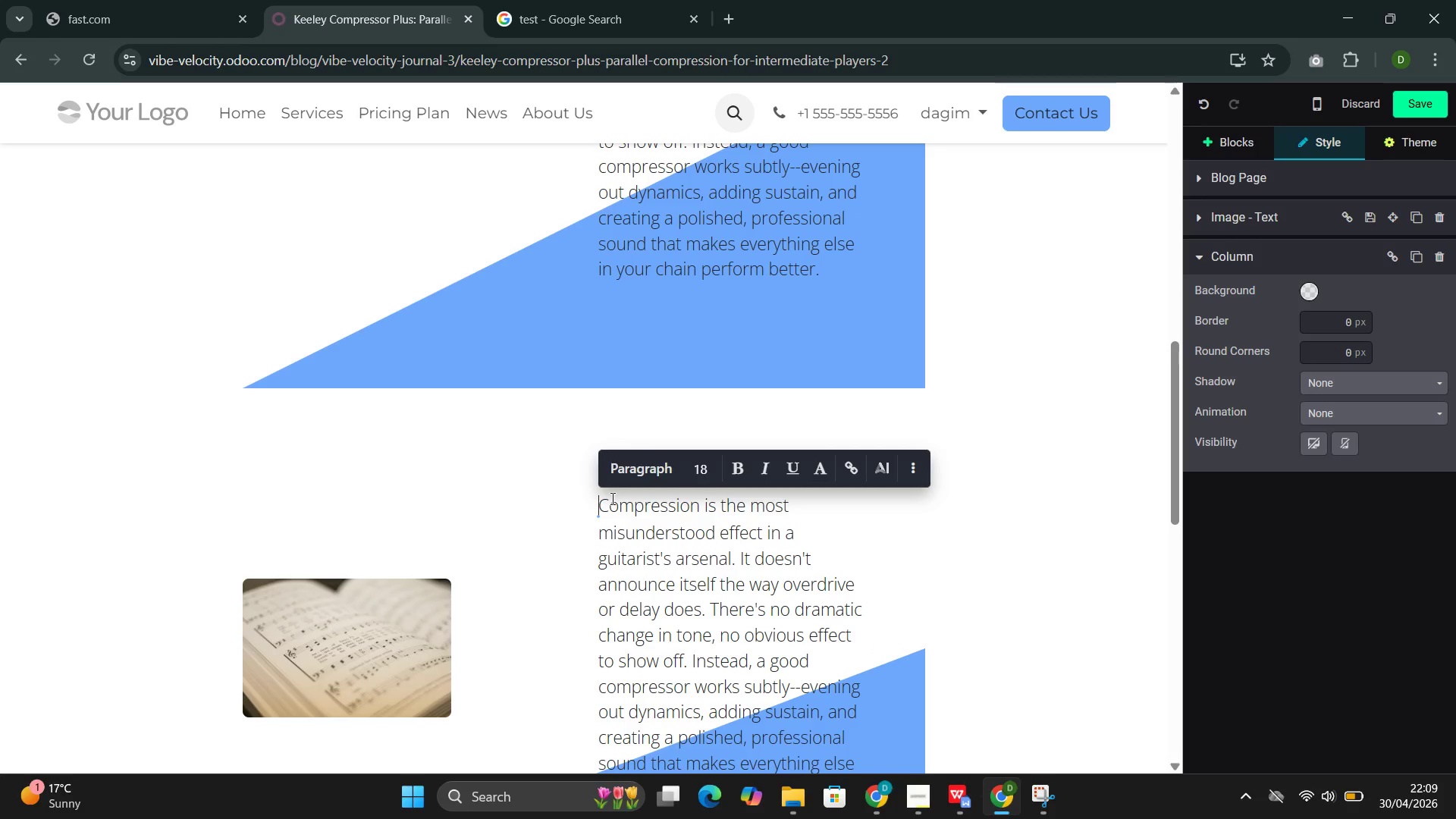 
key(M)
 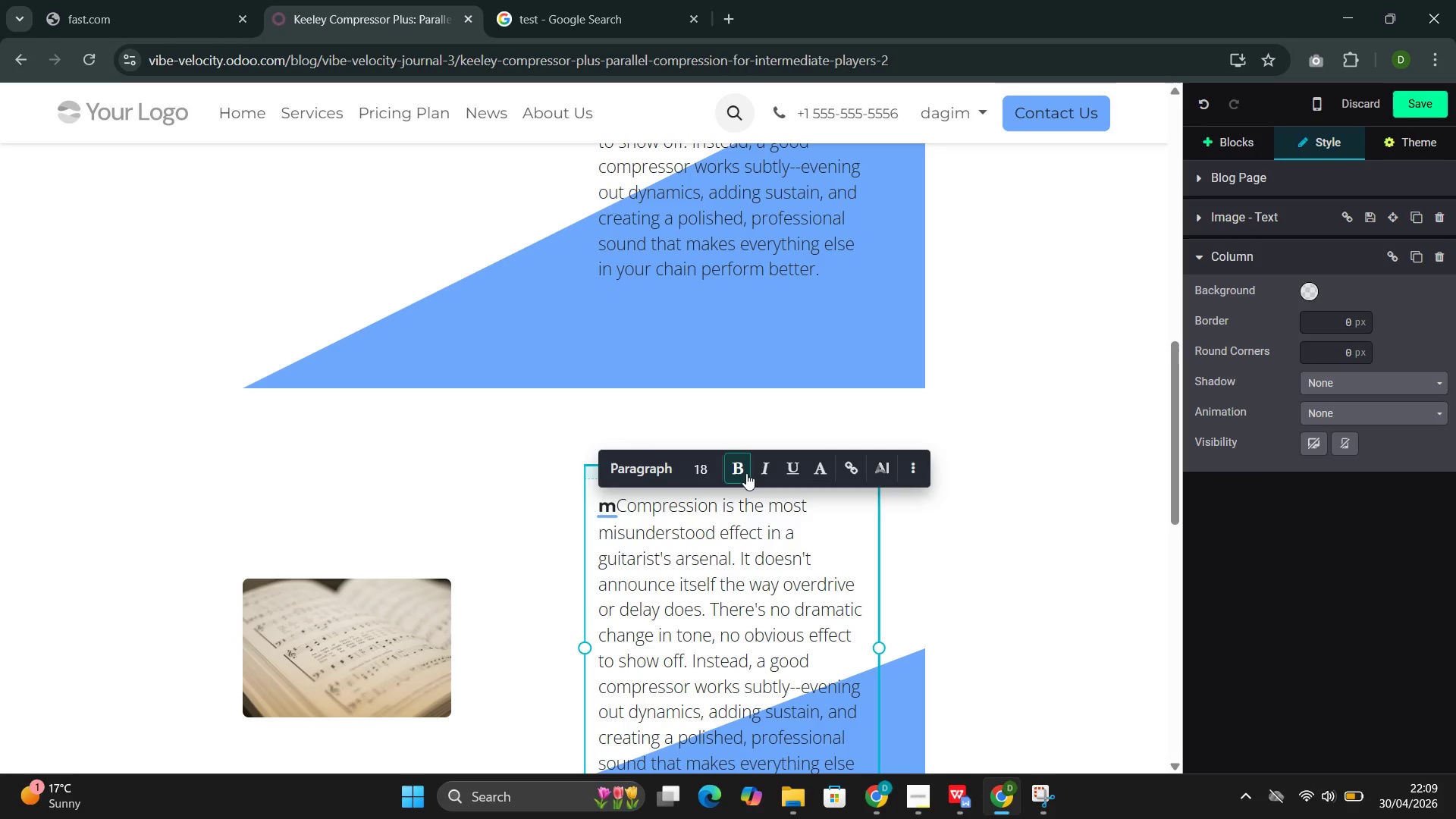 
left_click([746, 473])
 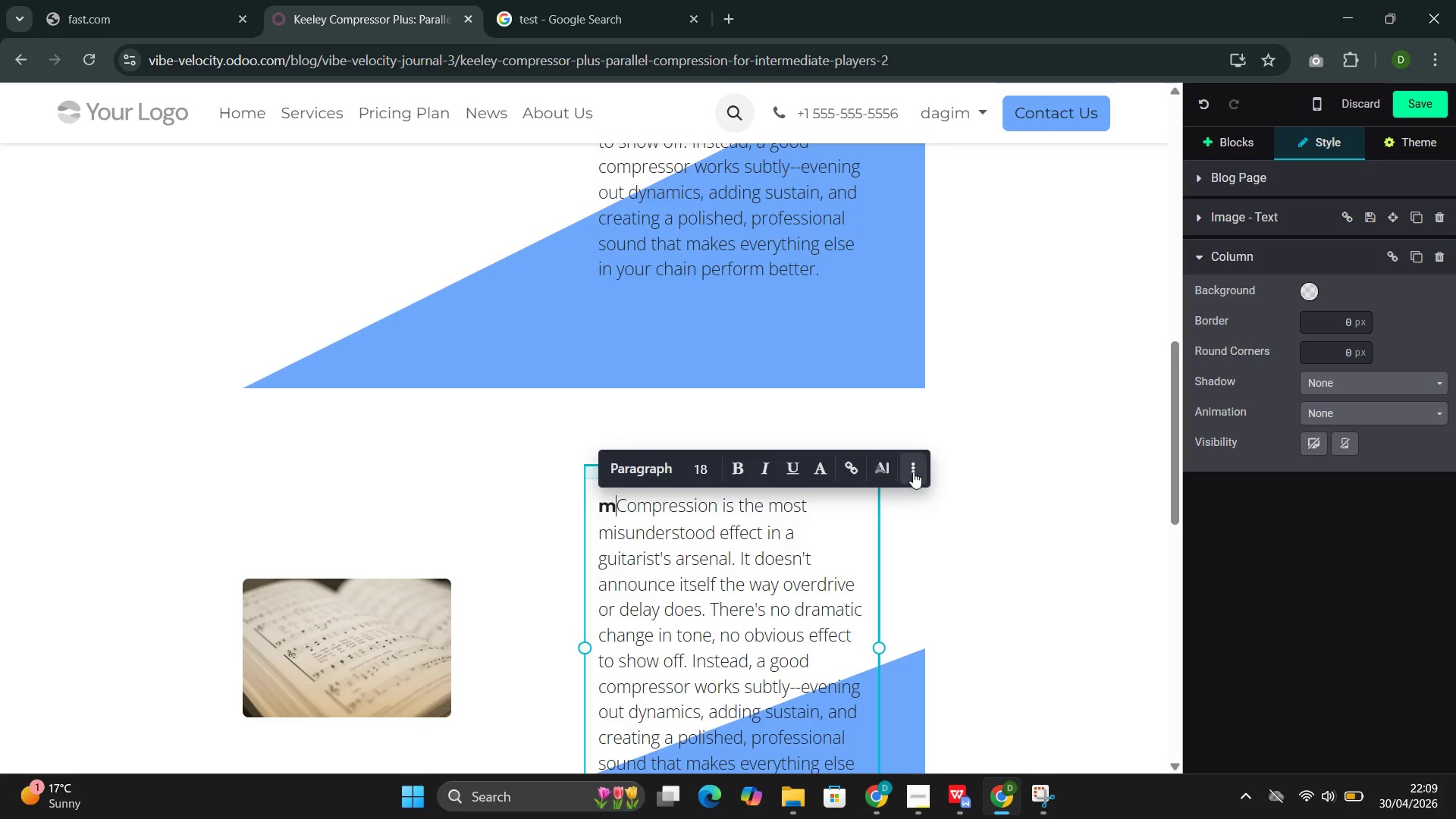 
left_click([928, 470])
 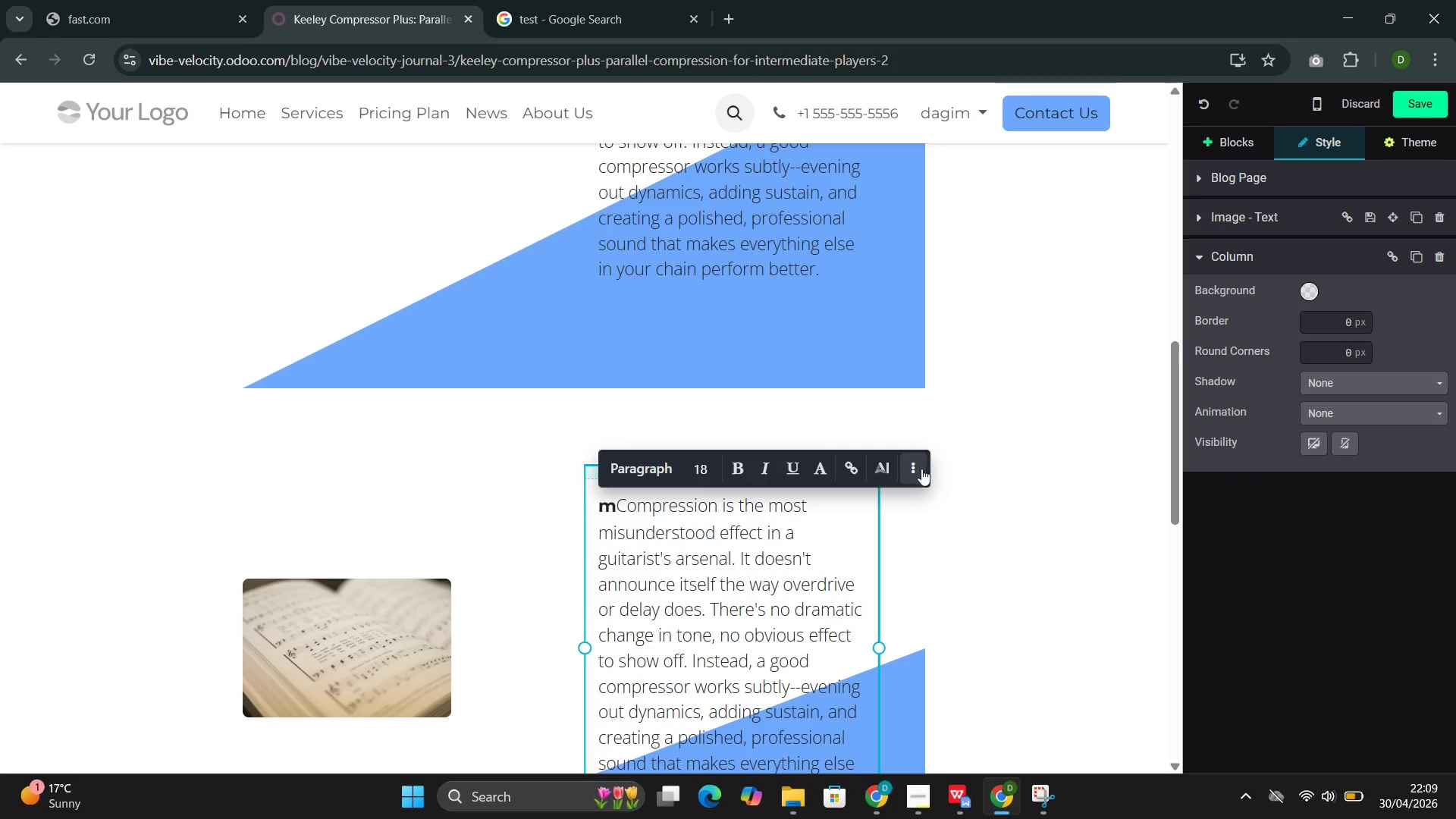 
left_click([921, 469])
 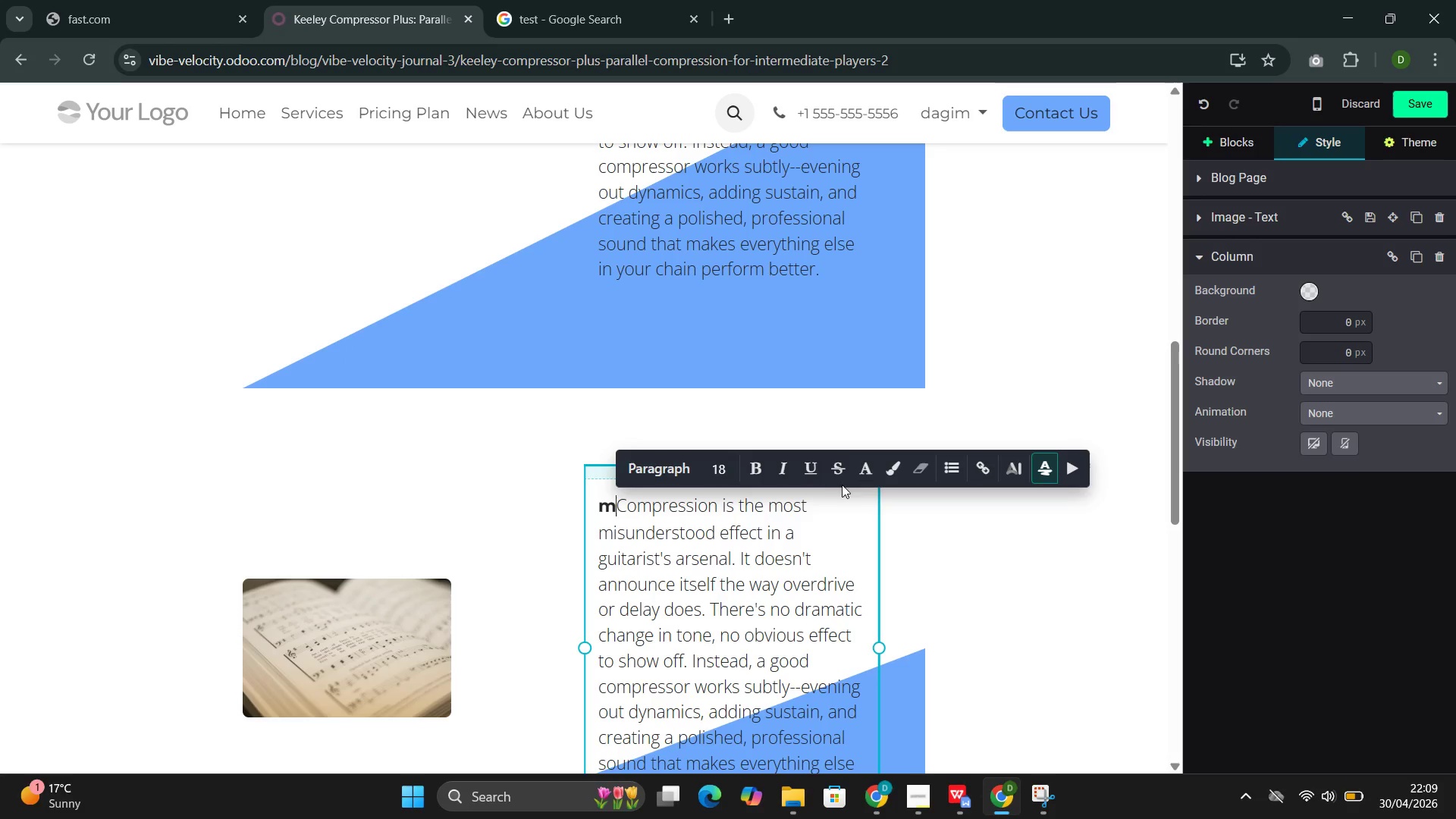 
left_click([806, 469])
 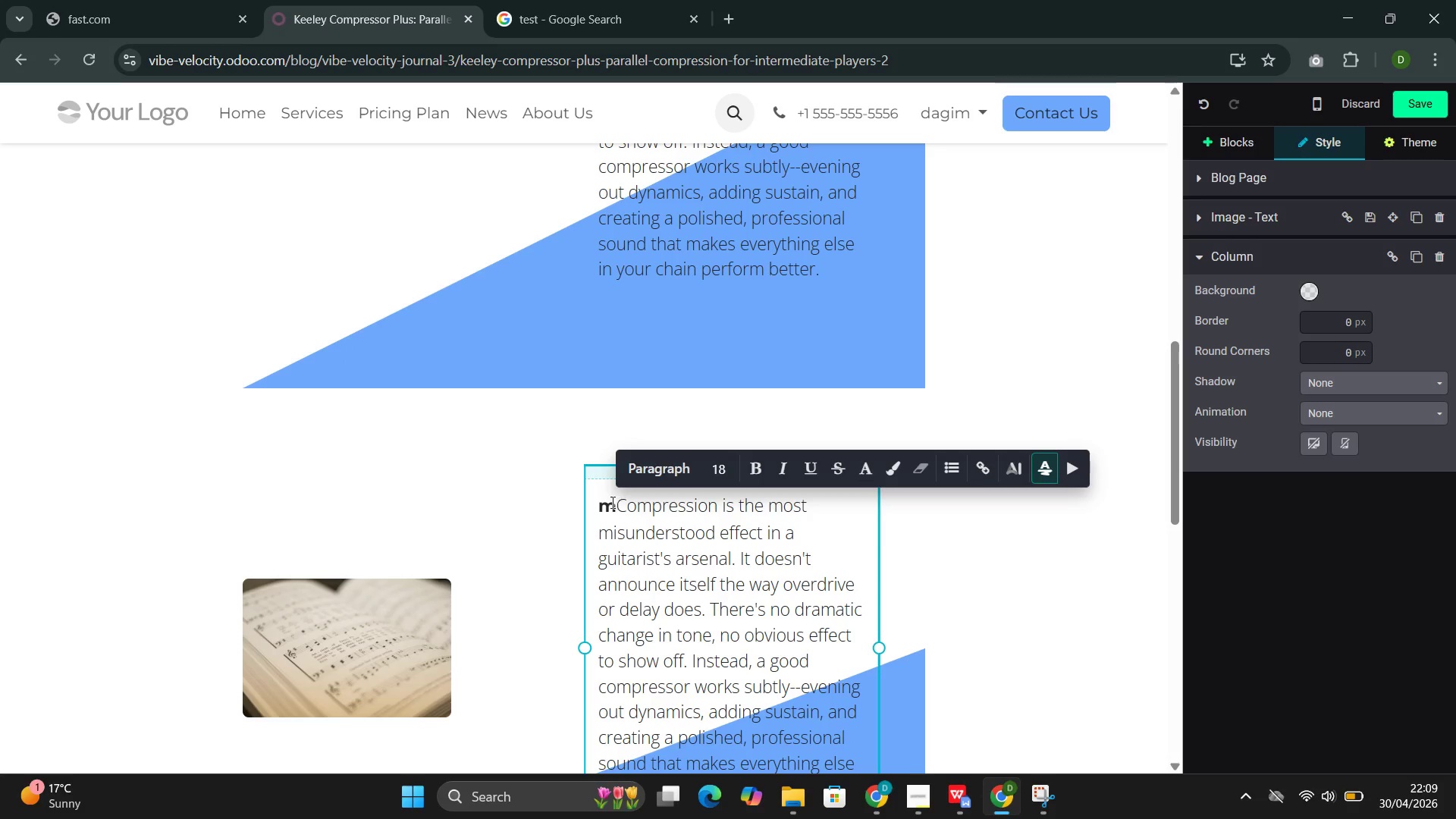 
double_click([610, 504])
 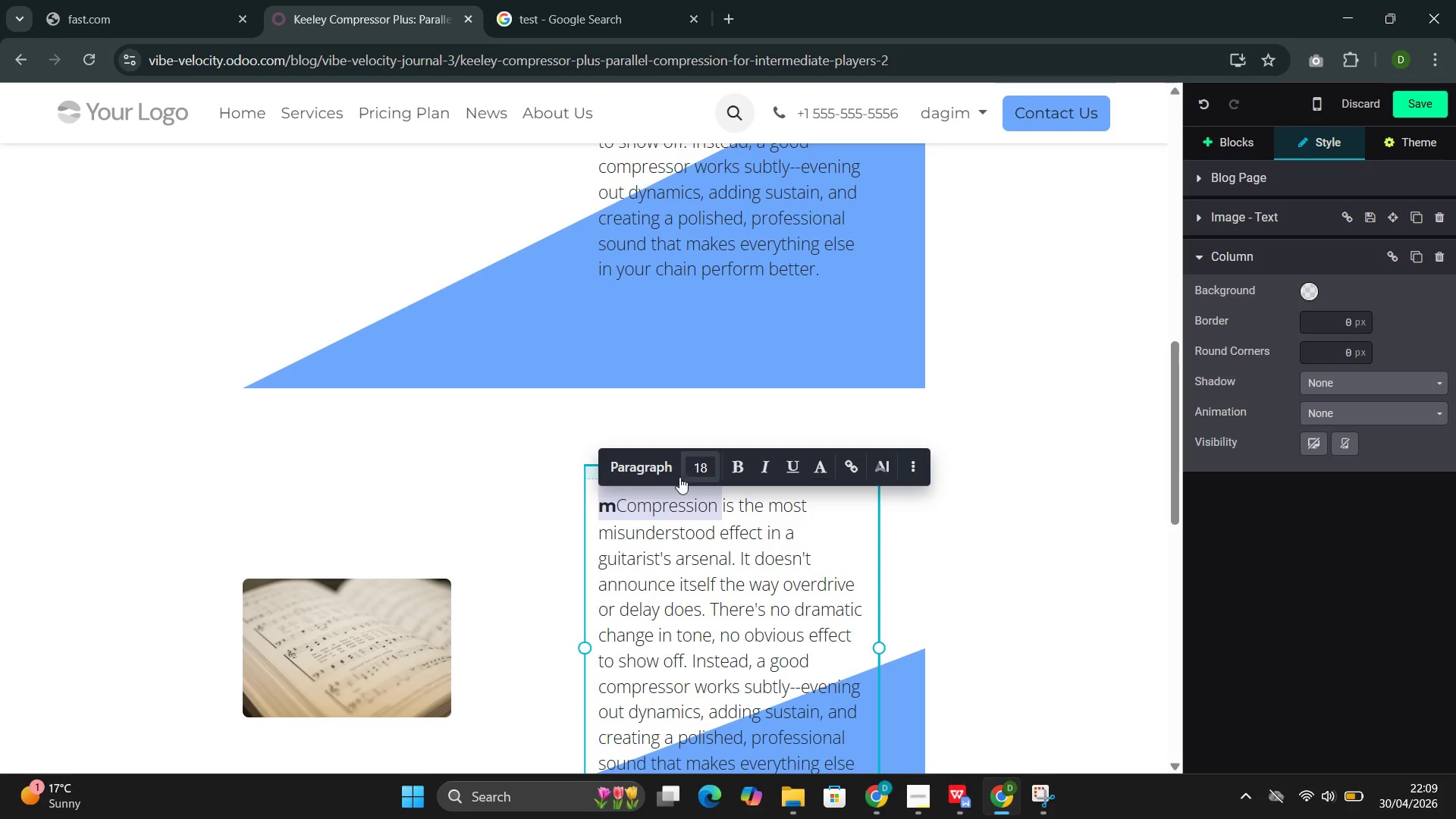 
left_click([748, 463])
 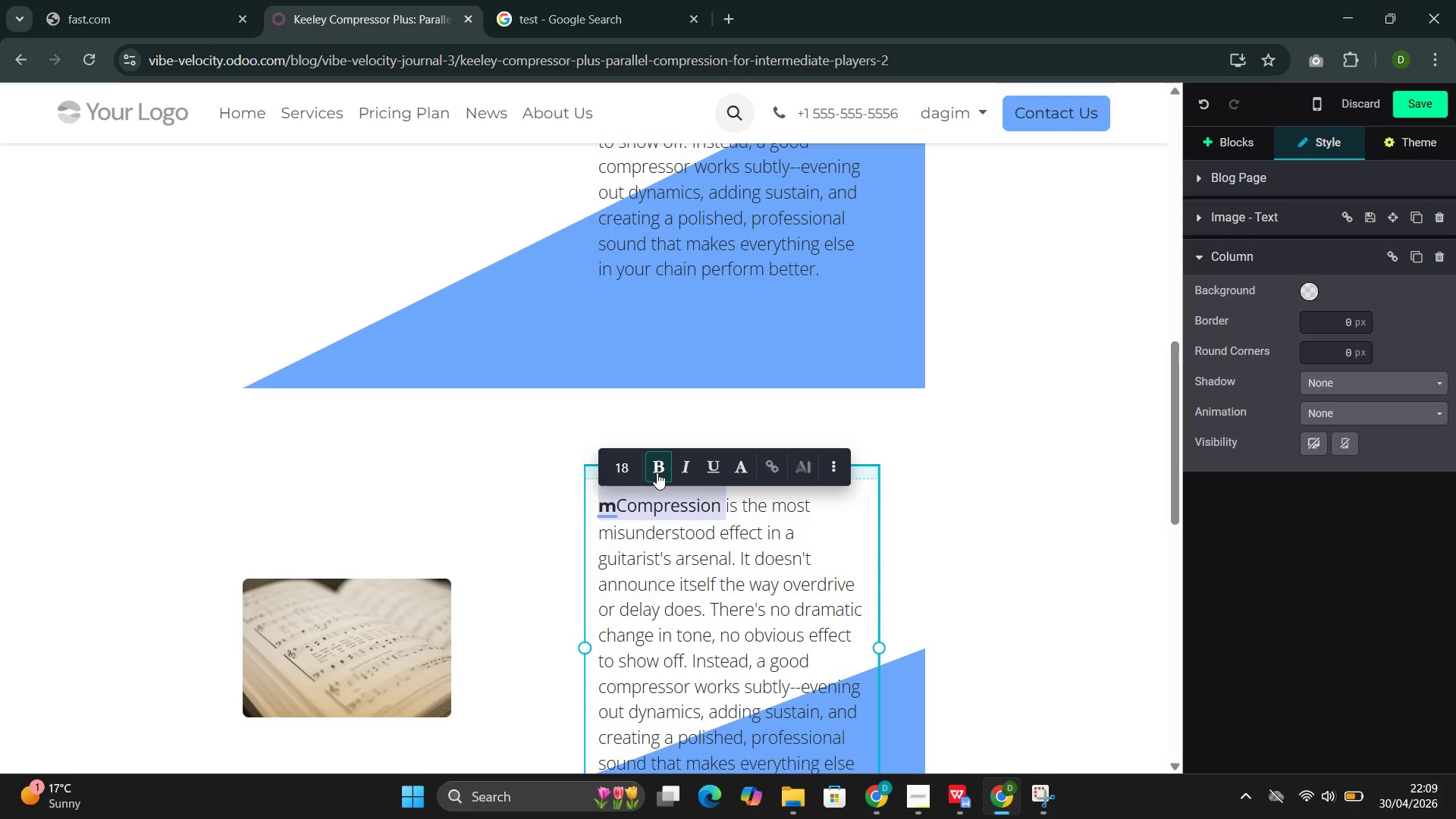 
left_click([657, 471])
 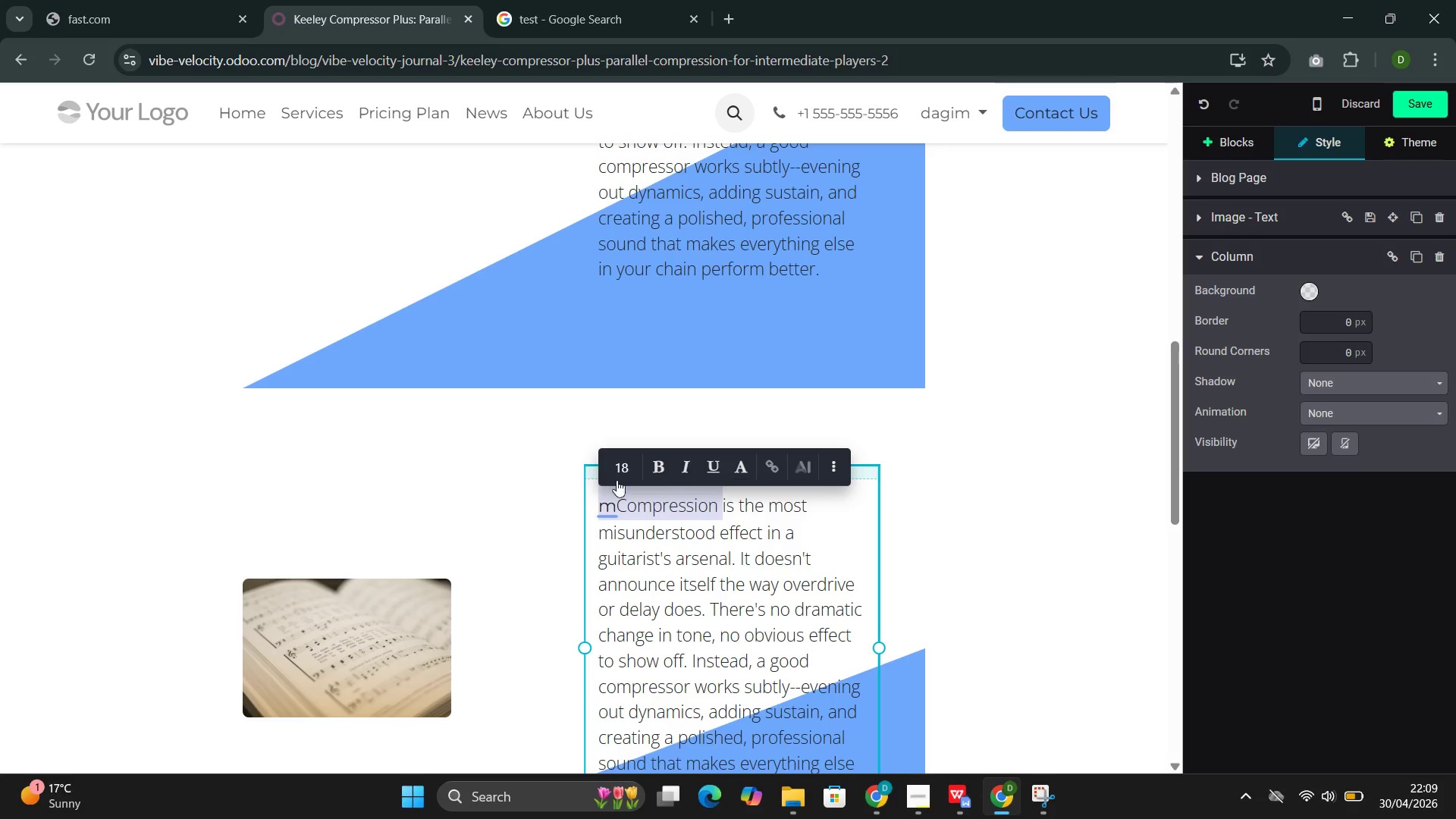 
left_click([608, 509])
 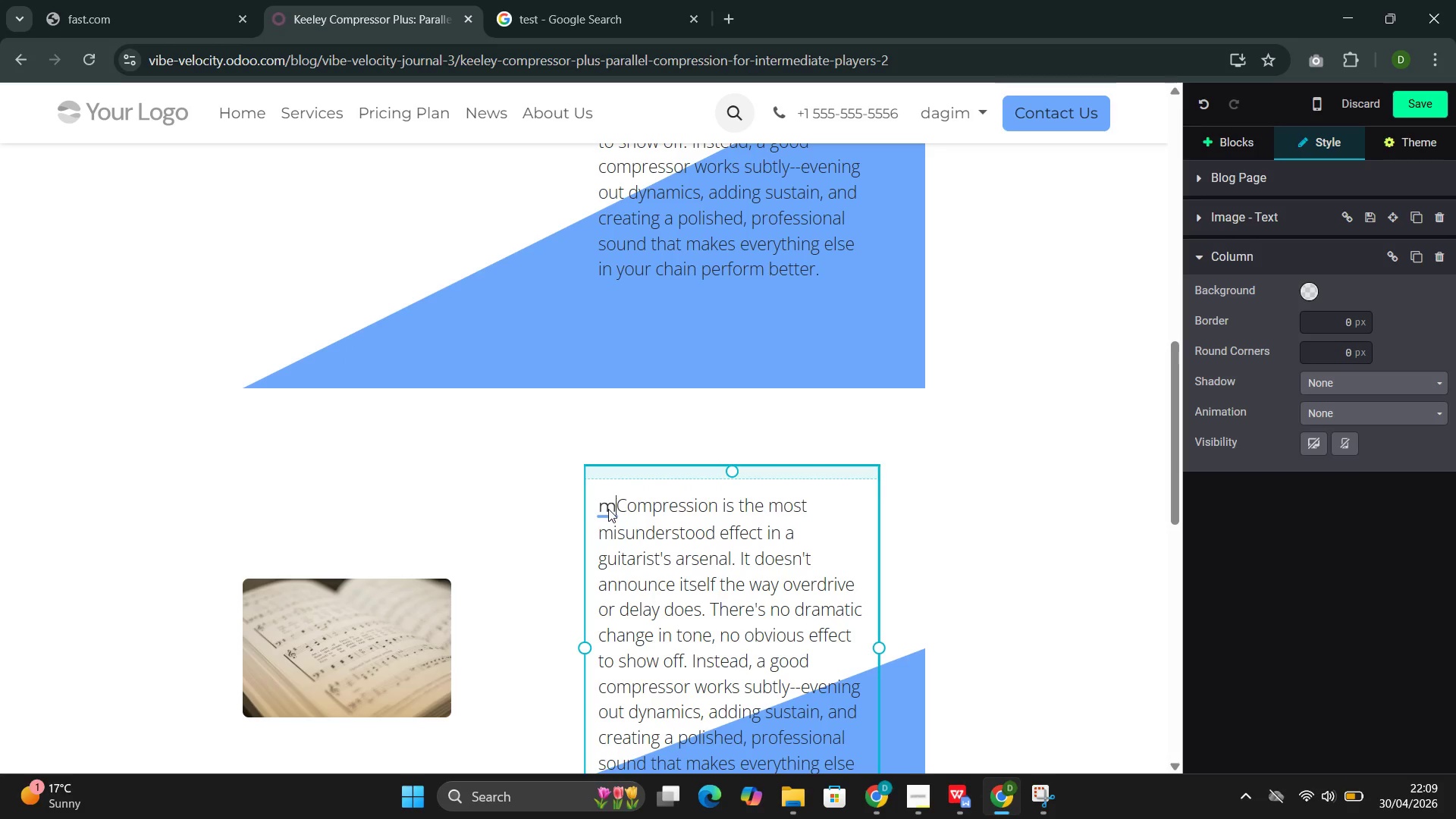 
double_click([608, 509])
 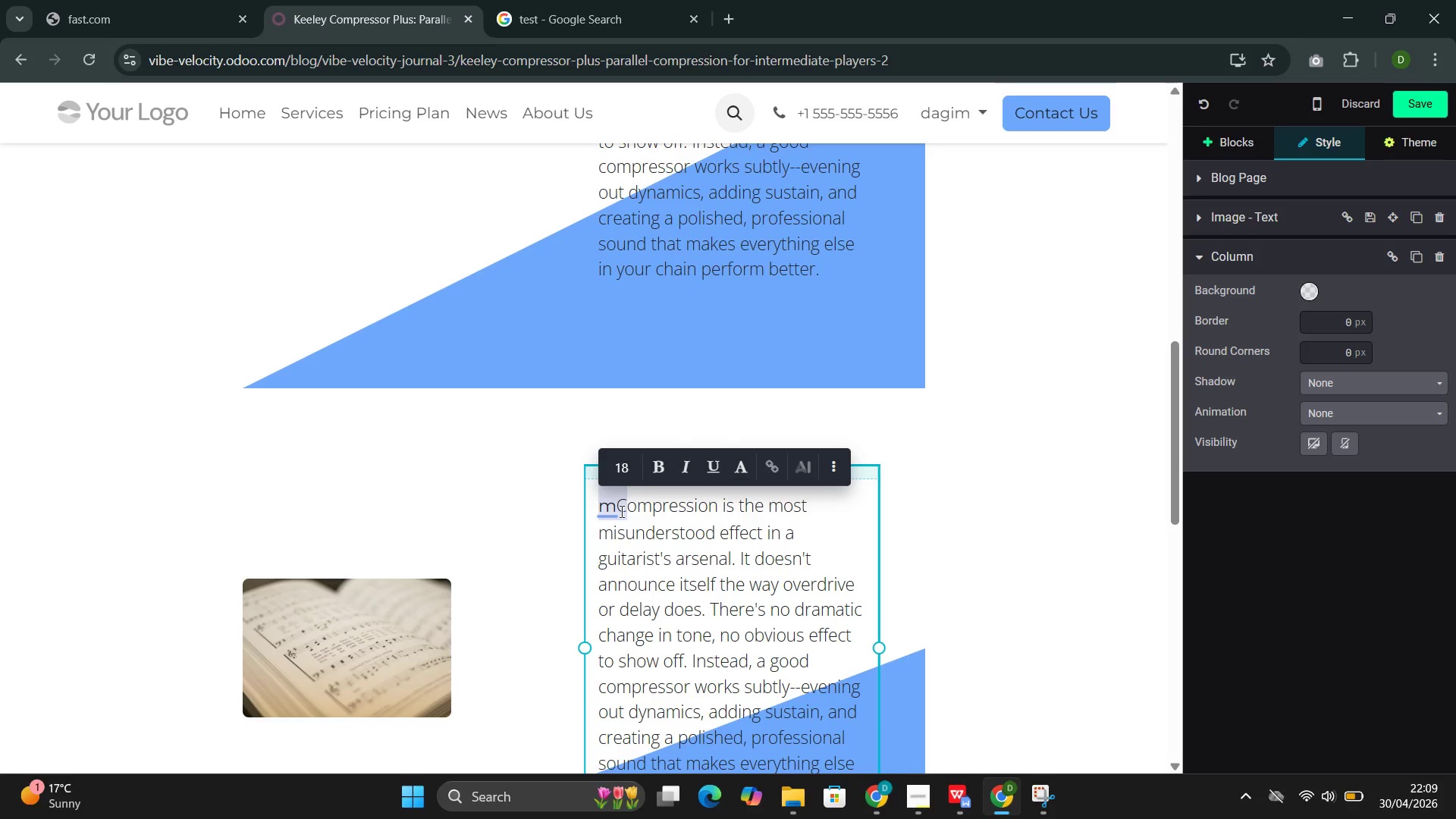 
left_click([607, 505])
 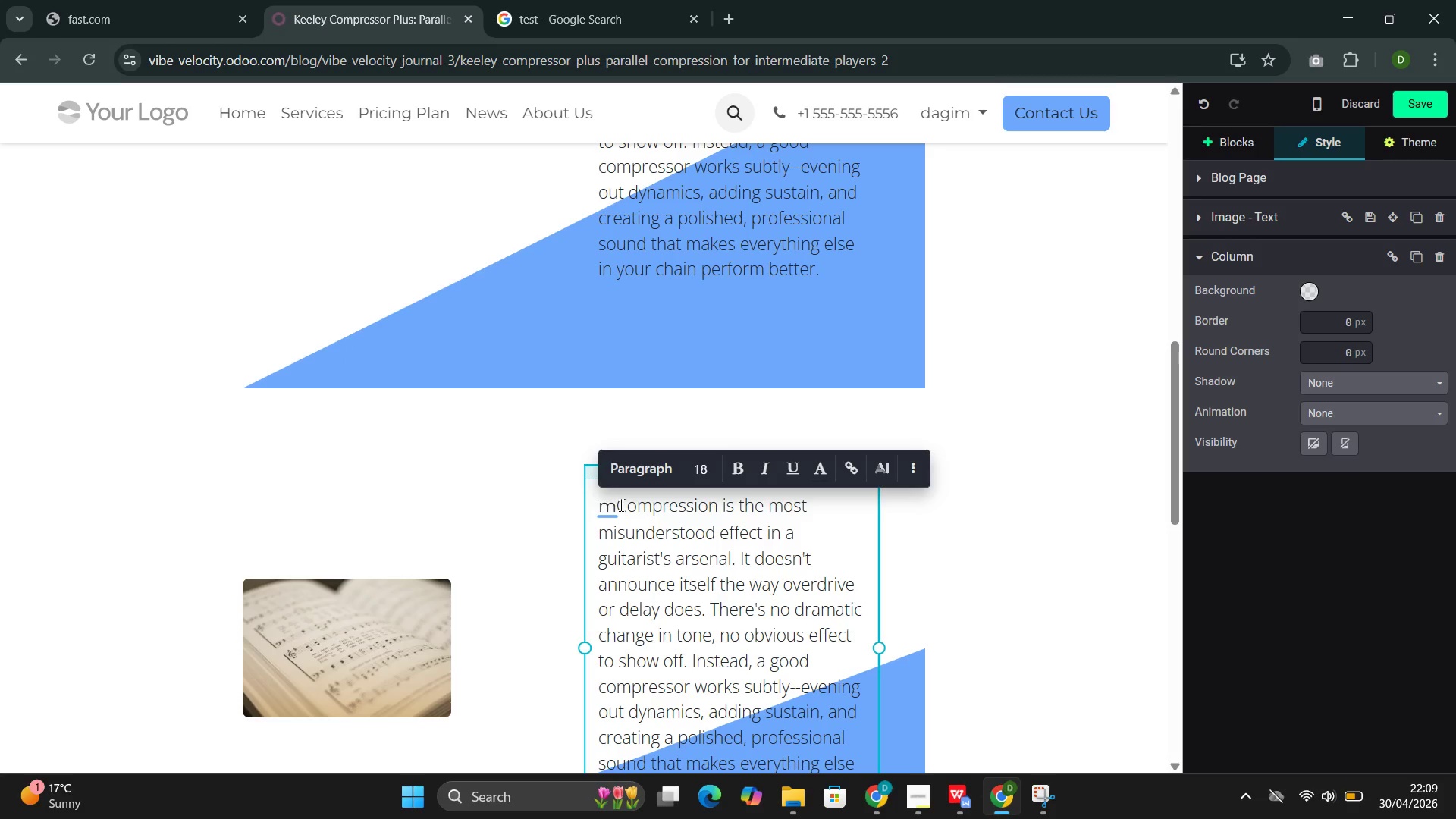 
left_click([620, 505])
 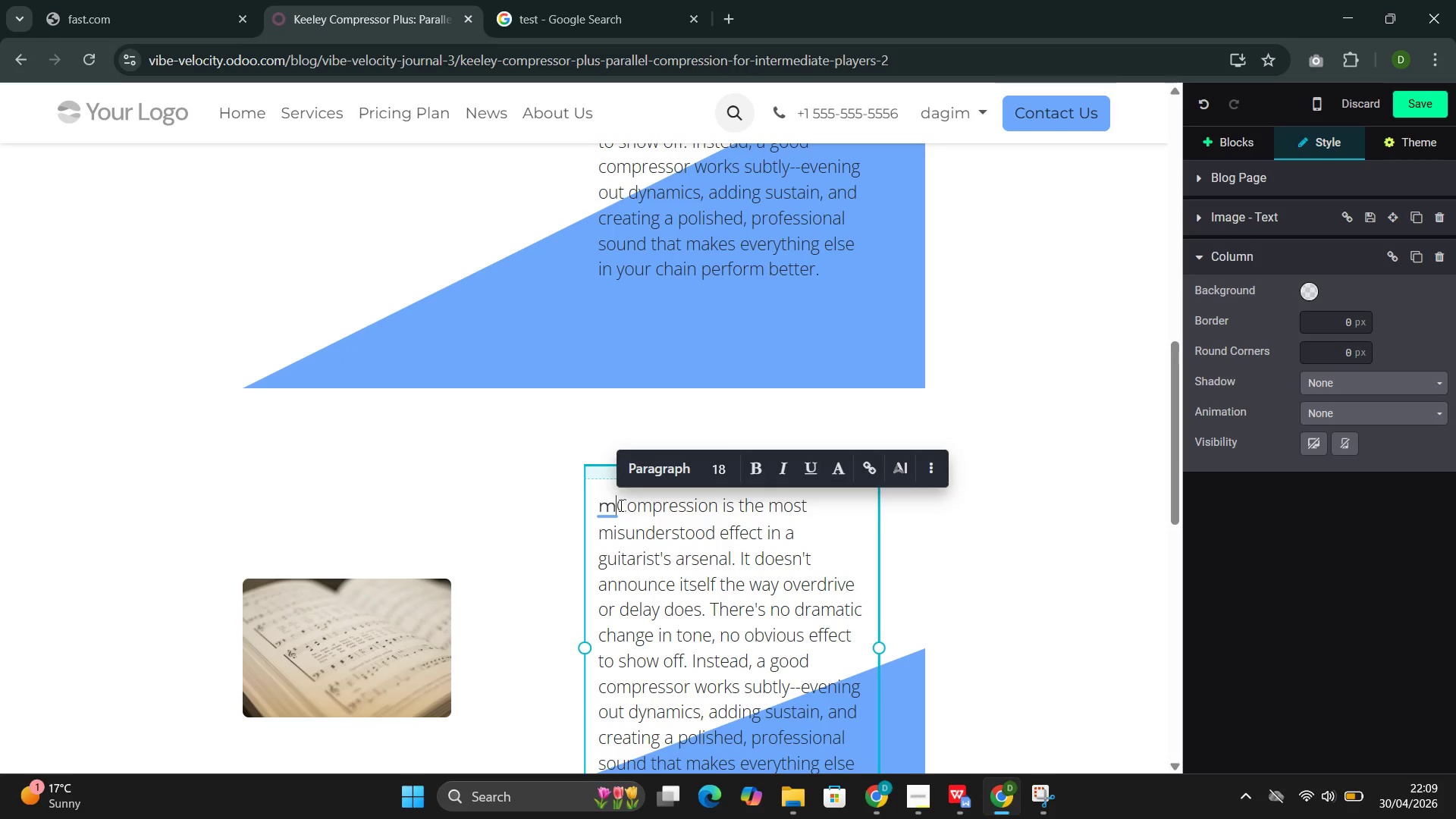 
key(Enter)
 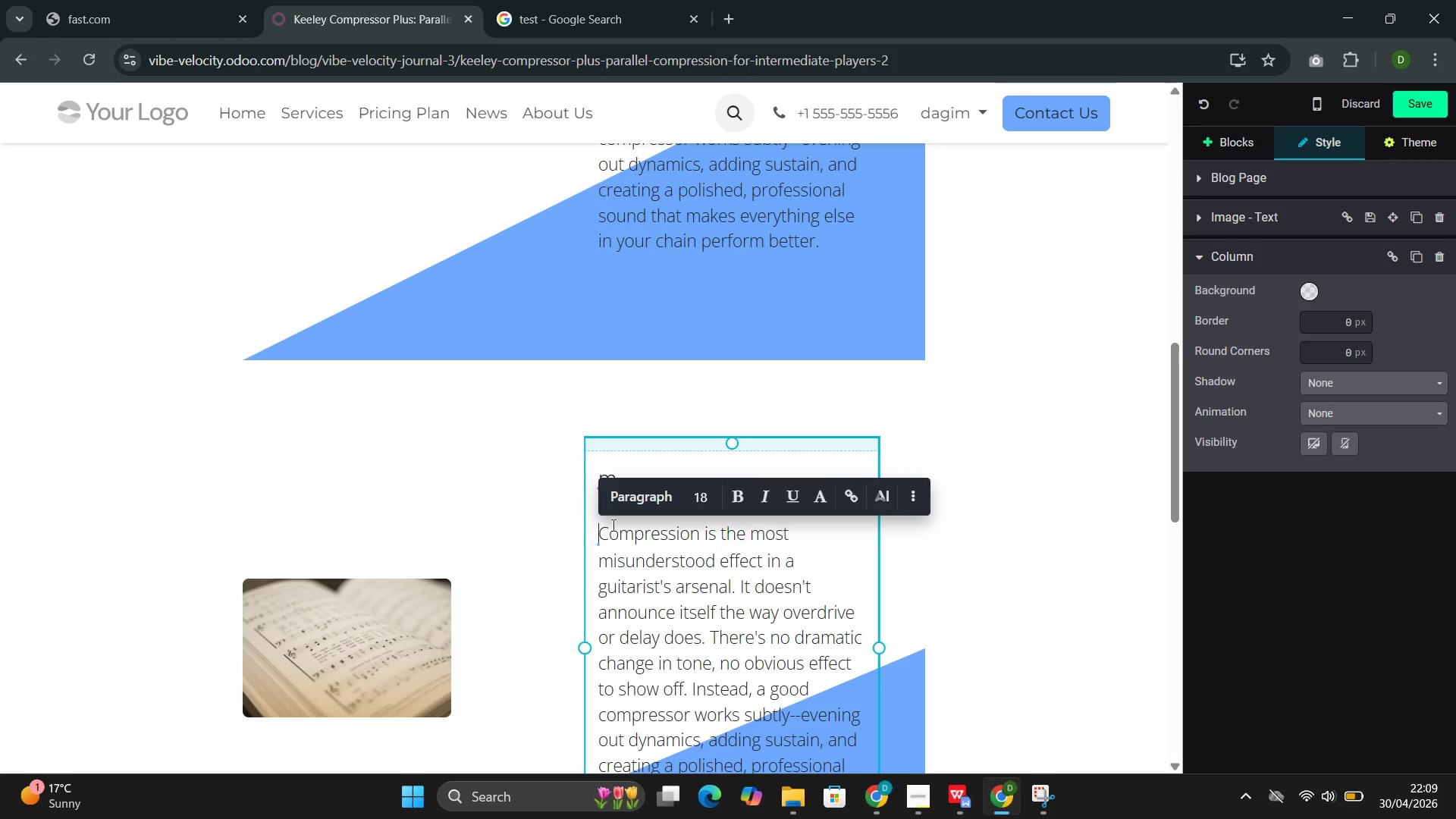 
key(Backspace)
 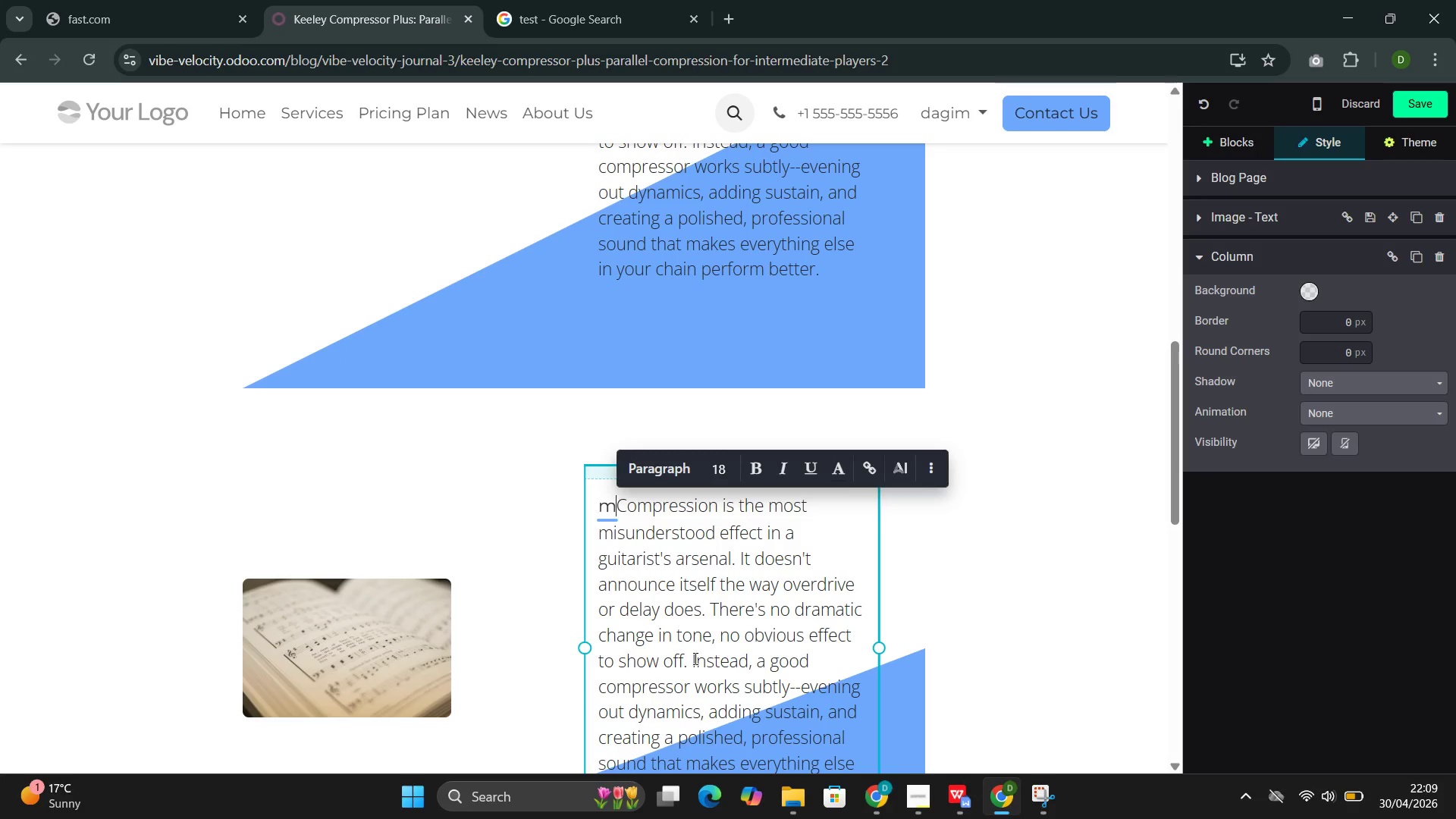 
double_click([694, 658])
 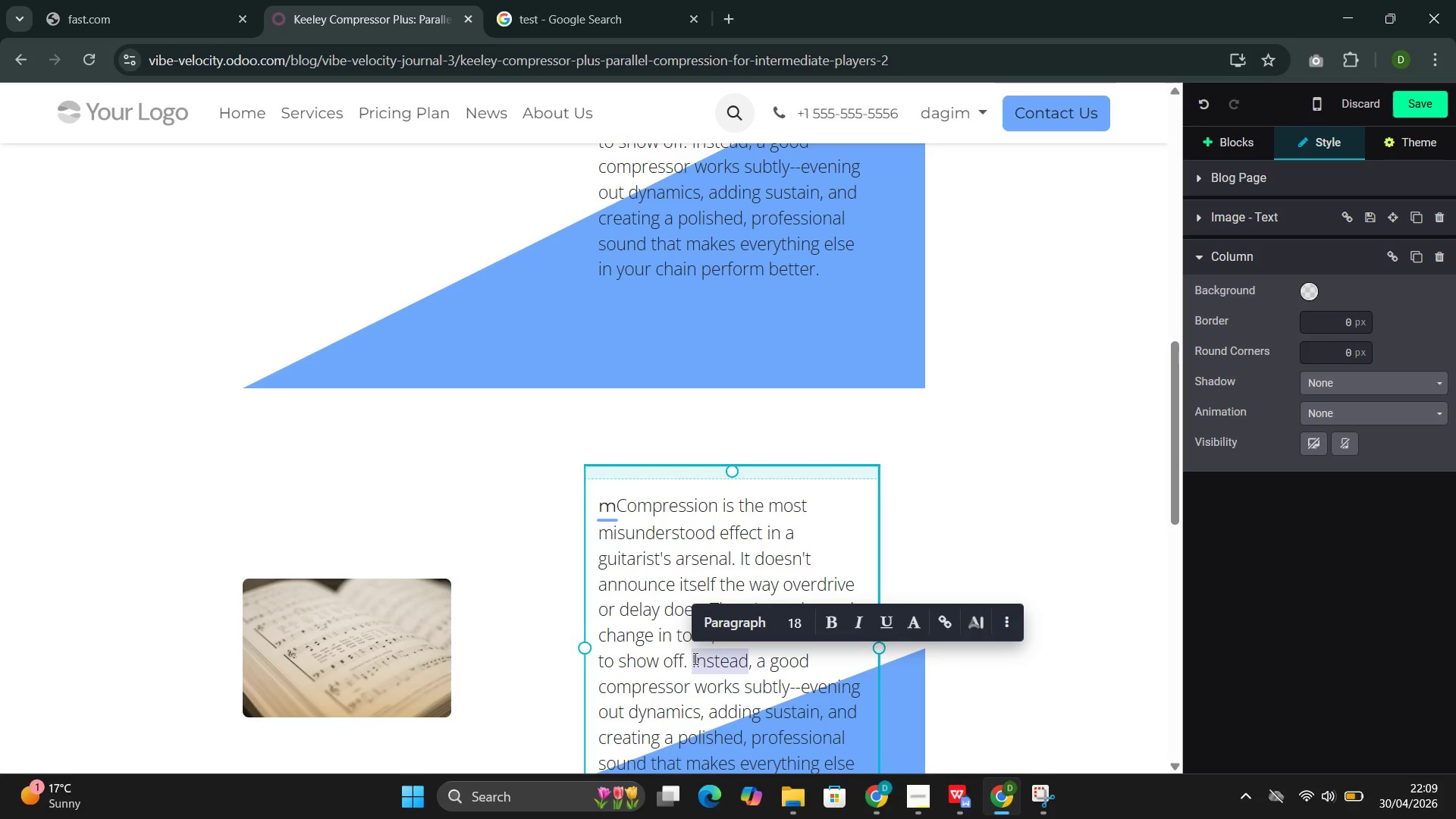 
key(Shift+A)
 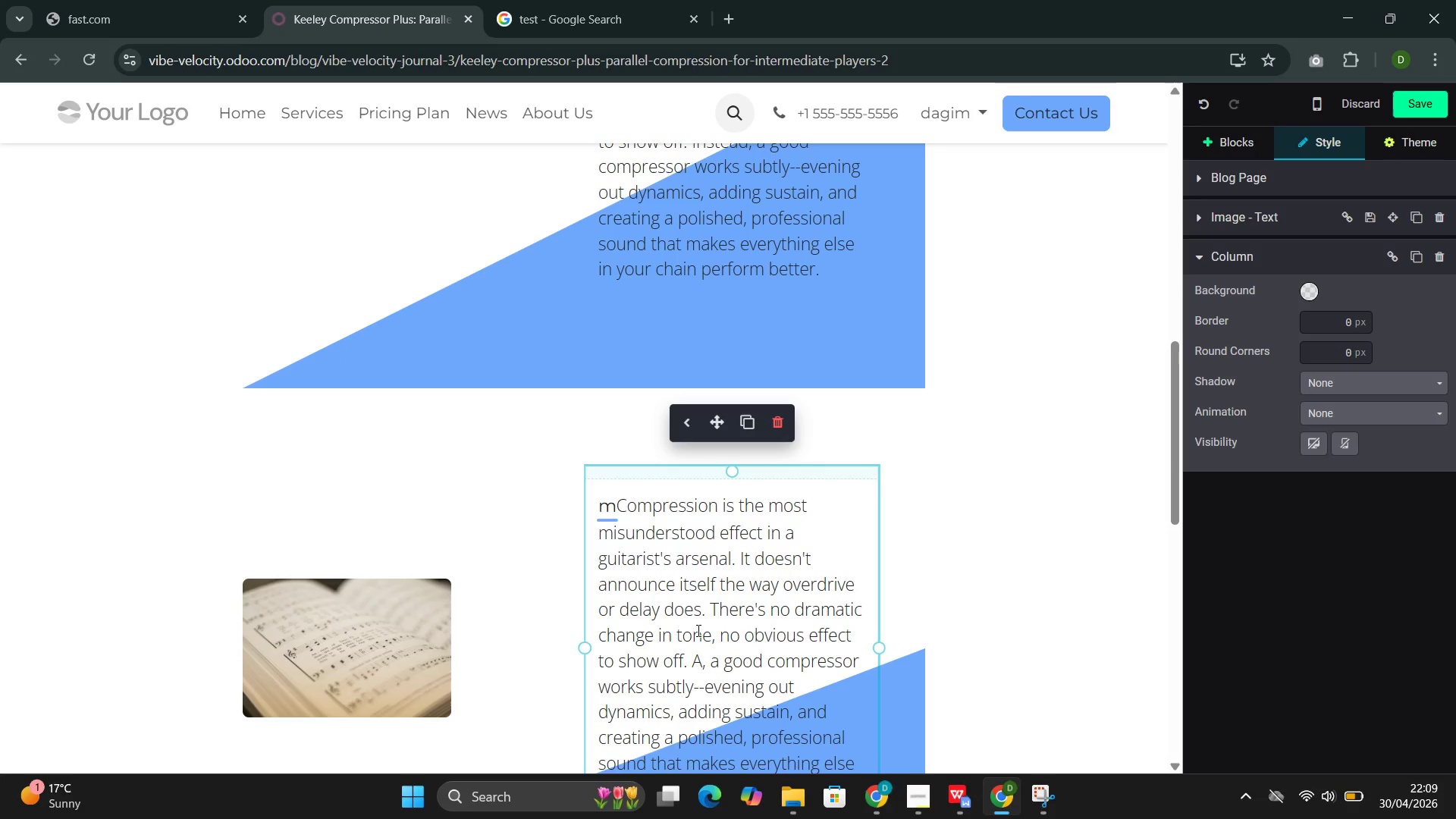 
double_click([697, 630])
 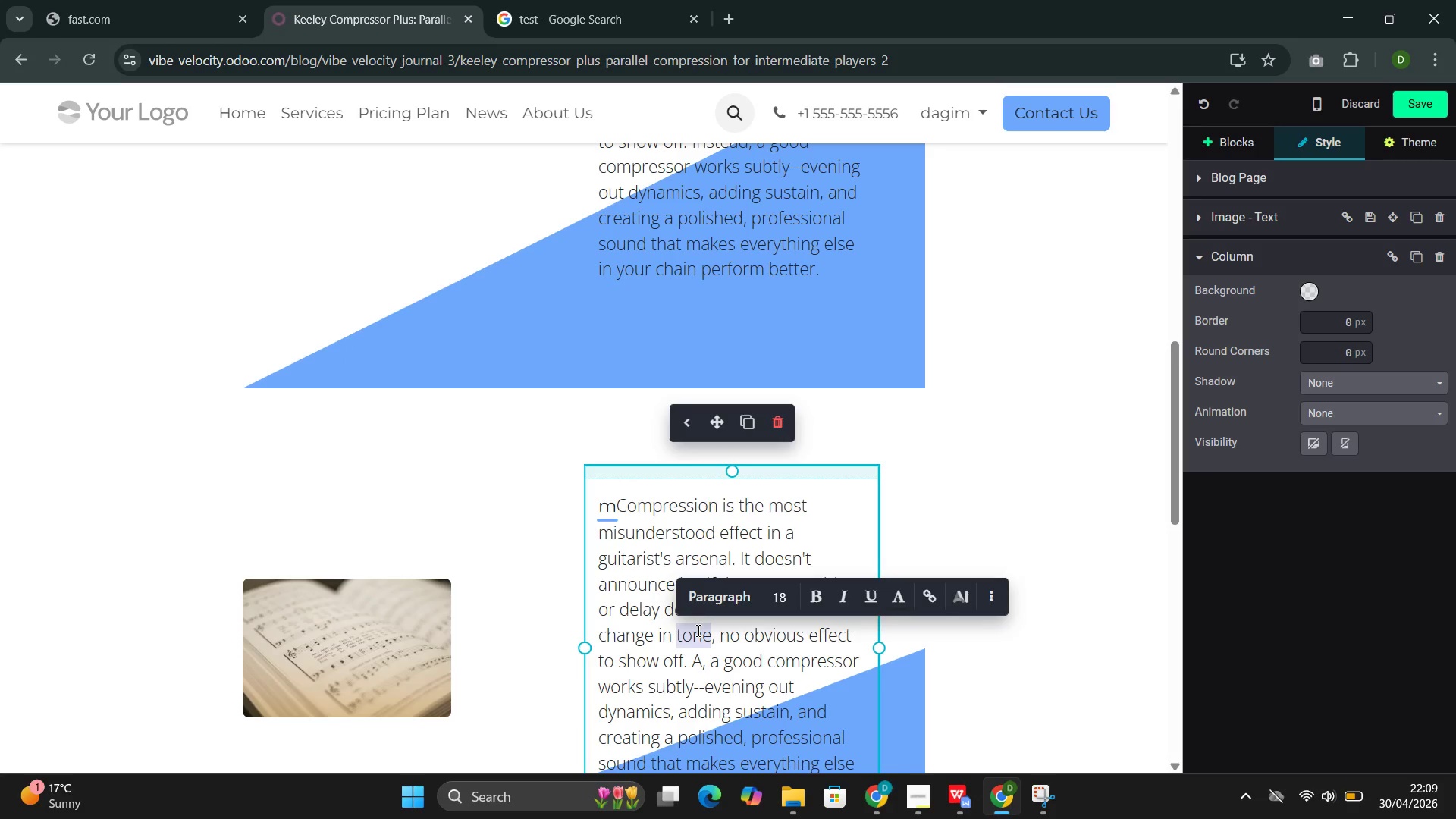 
key(Shift+A)
 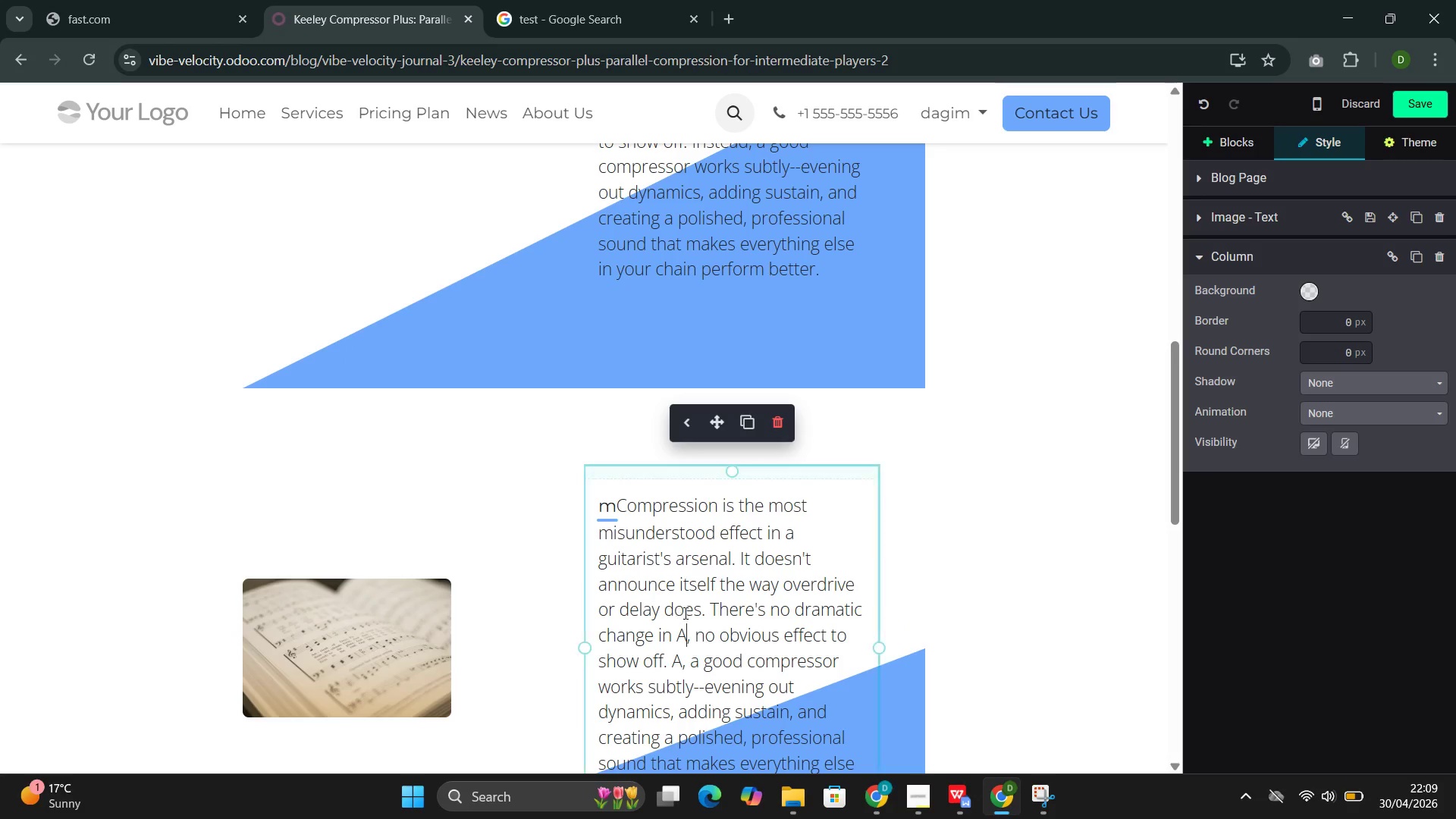 
double_click([689, 608])
 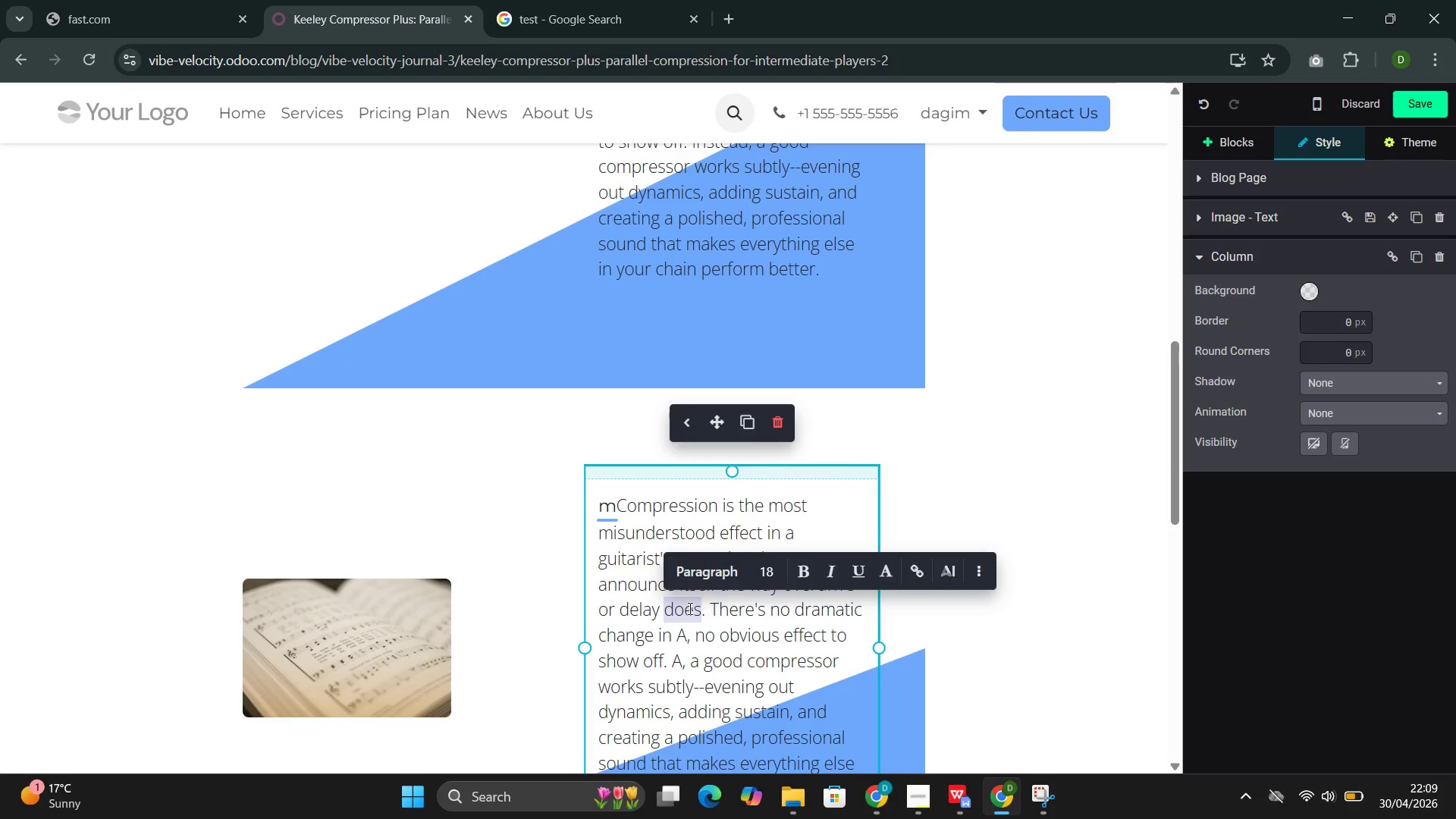 
triple_click([689, 608])
 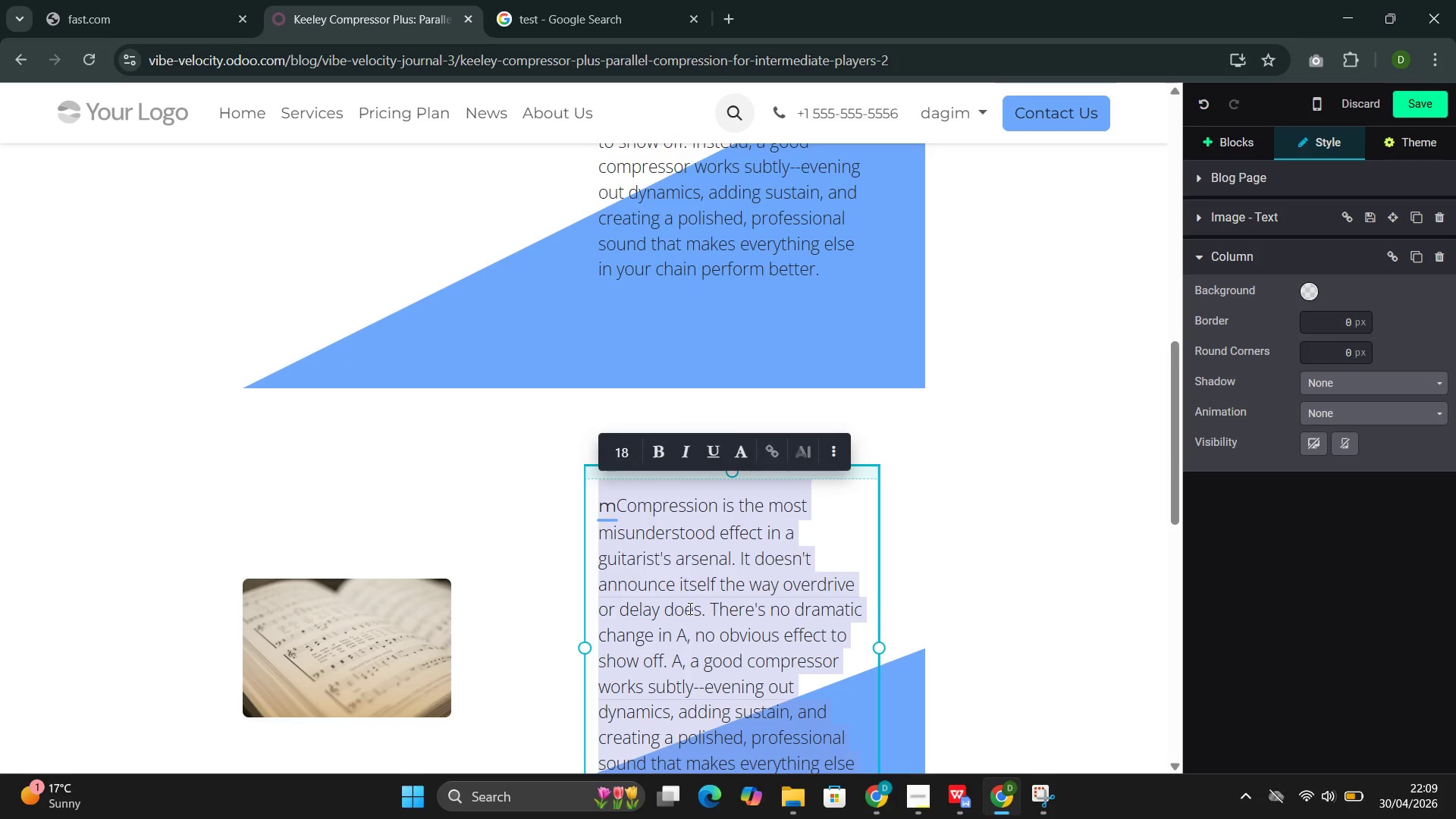 
key(Backspace)
 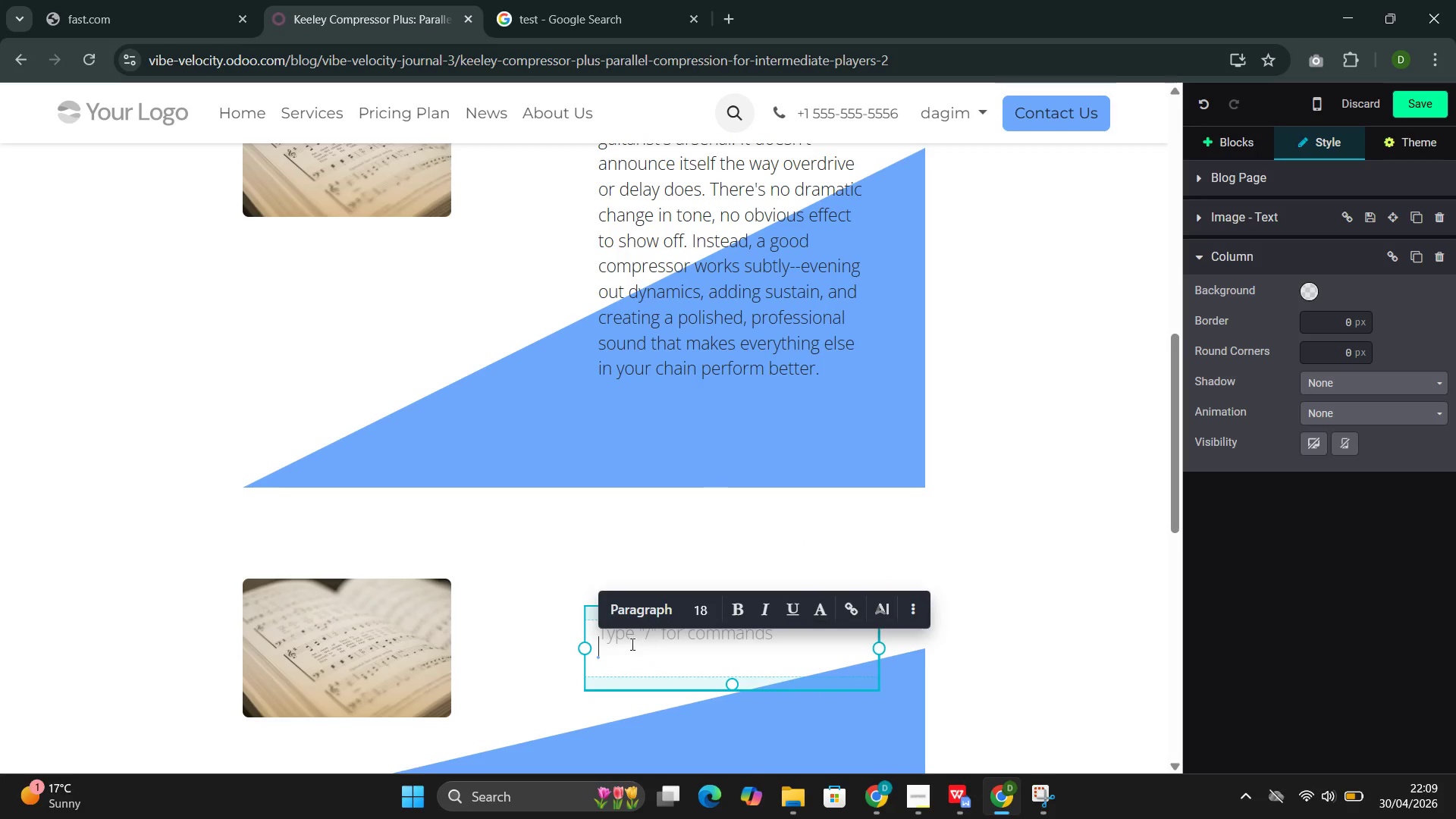 
left_click([617, 659])
 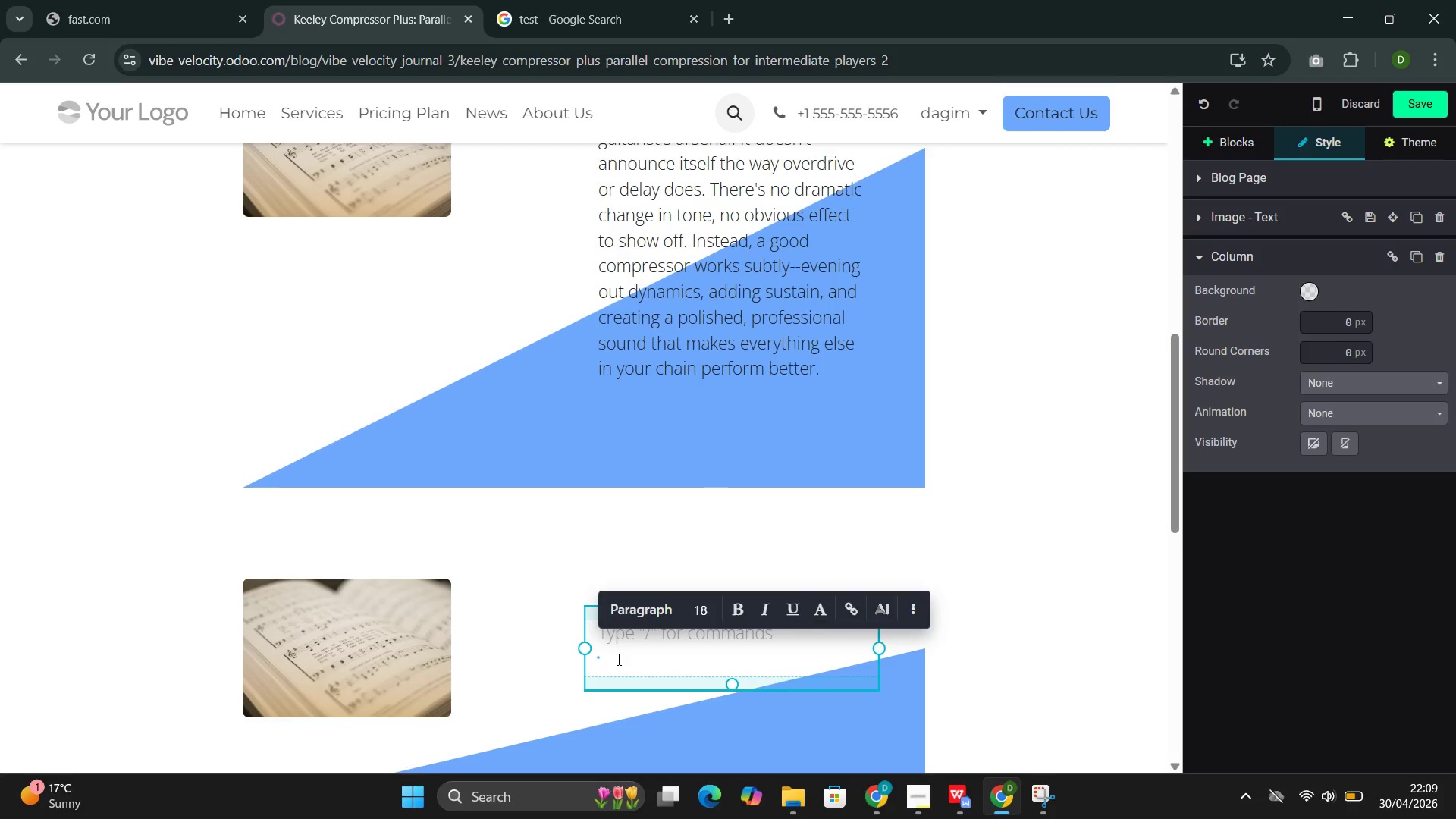 
type(ddd)
 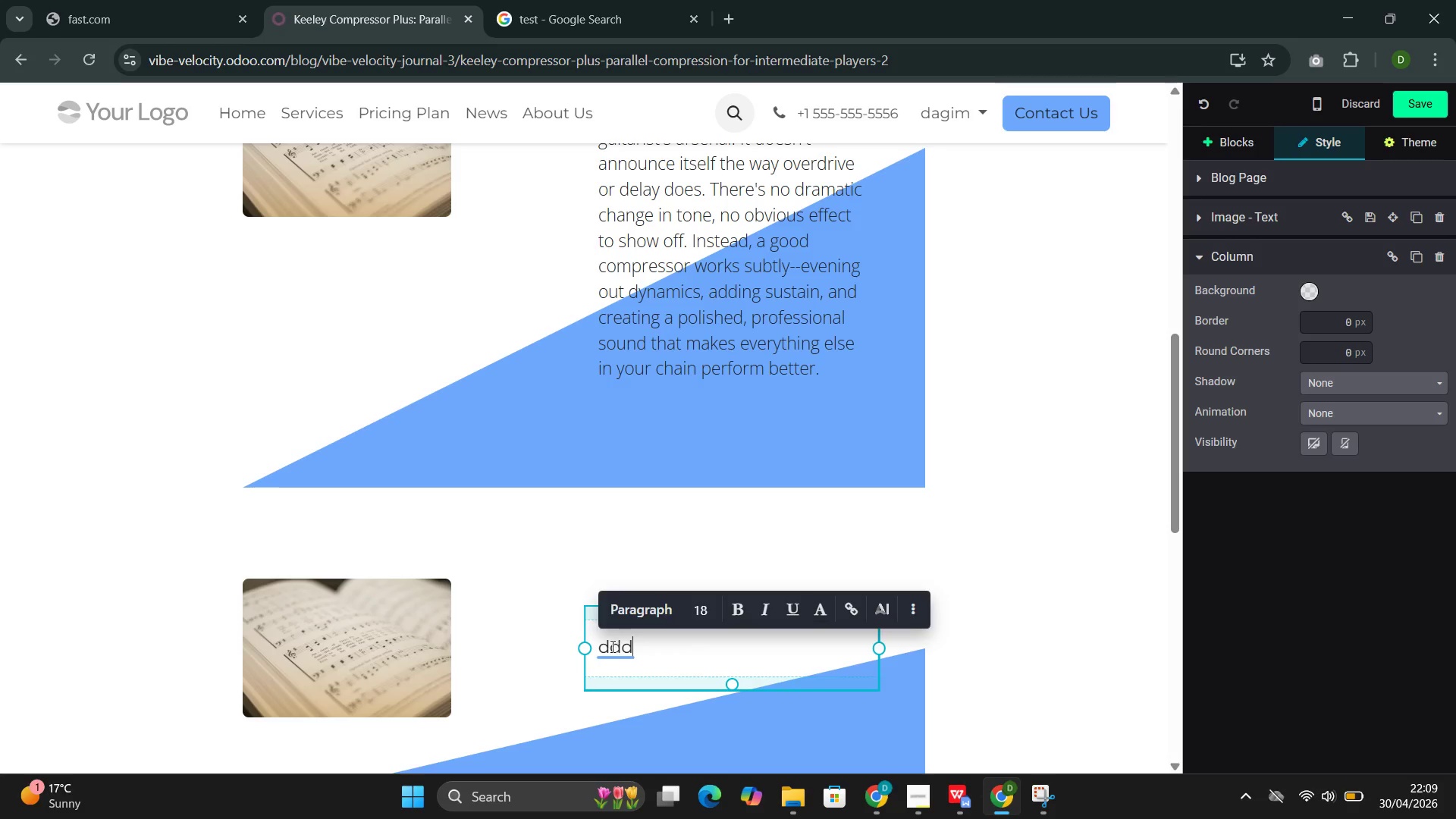 
double_click([612, 646])
 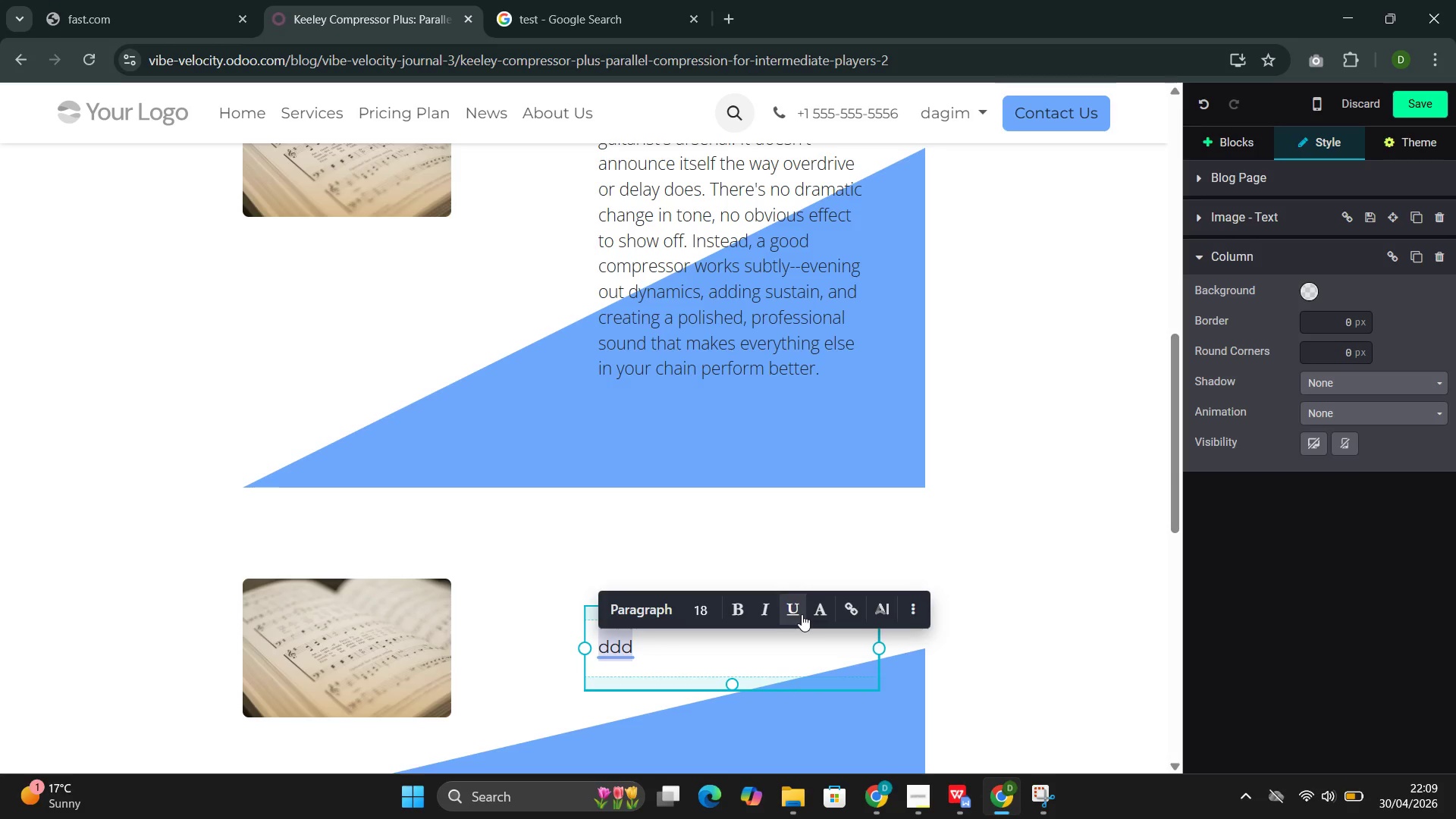 
left_click([800, 615])
 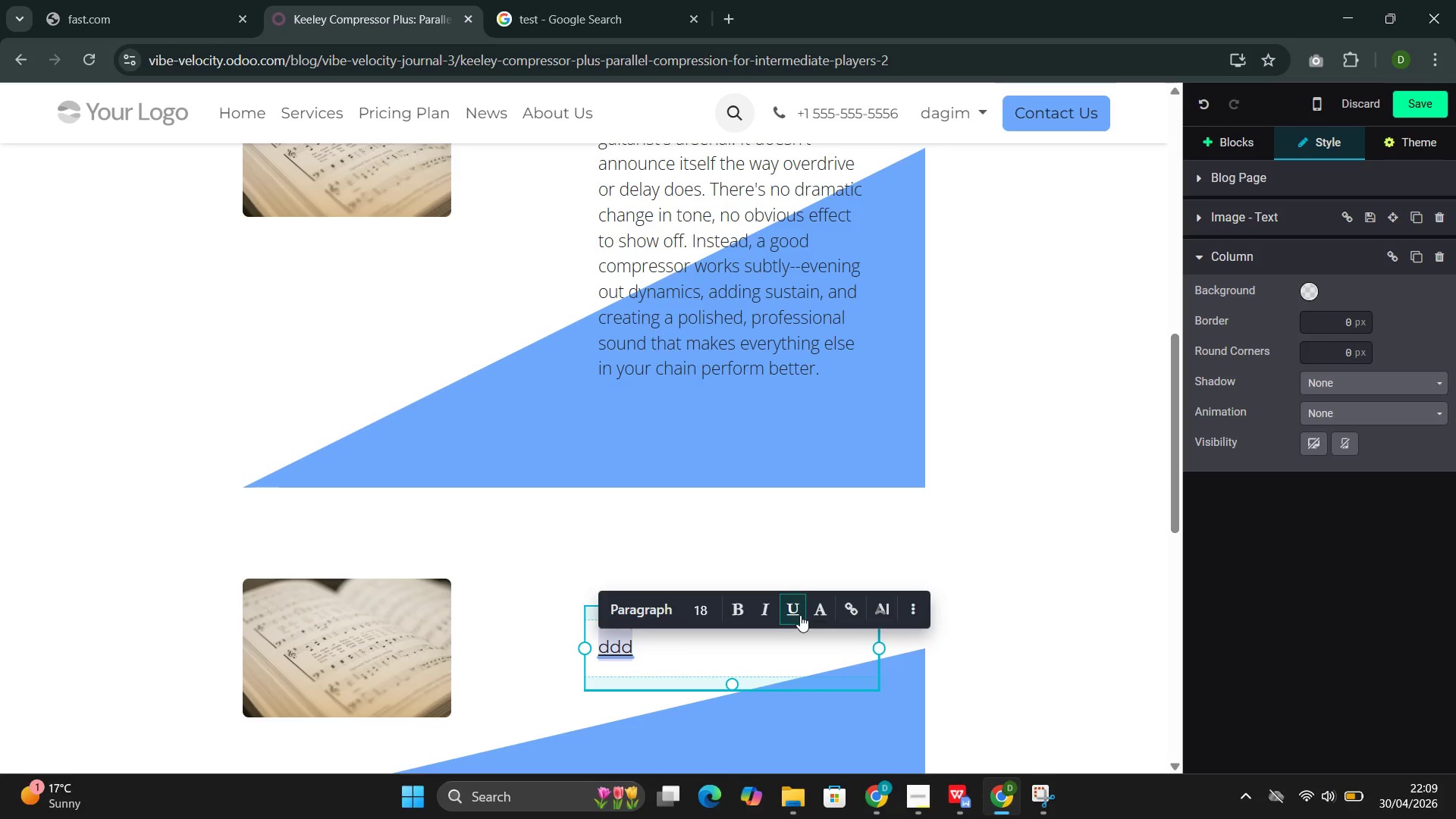 
left_click([800, 615])
 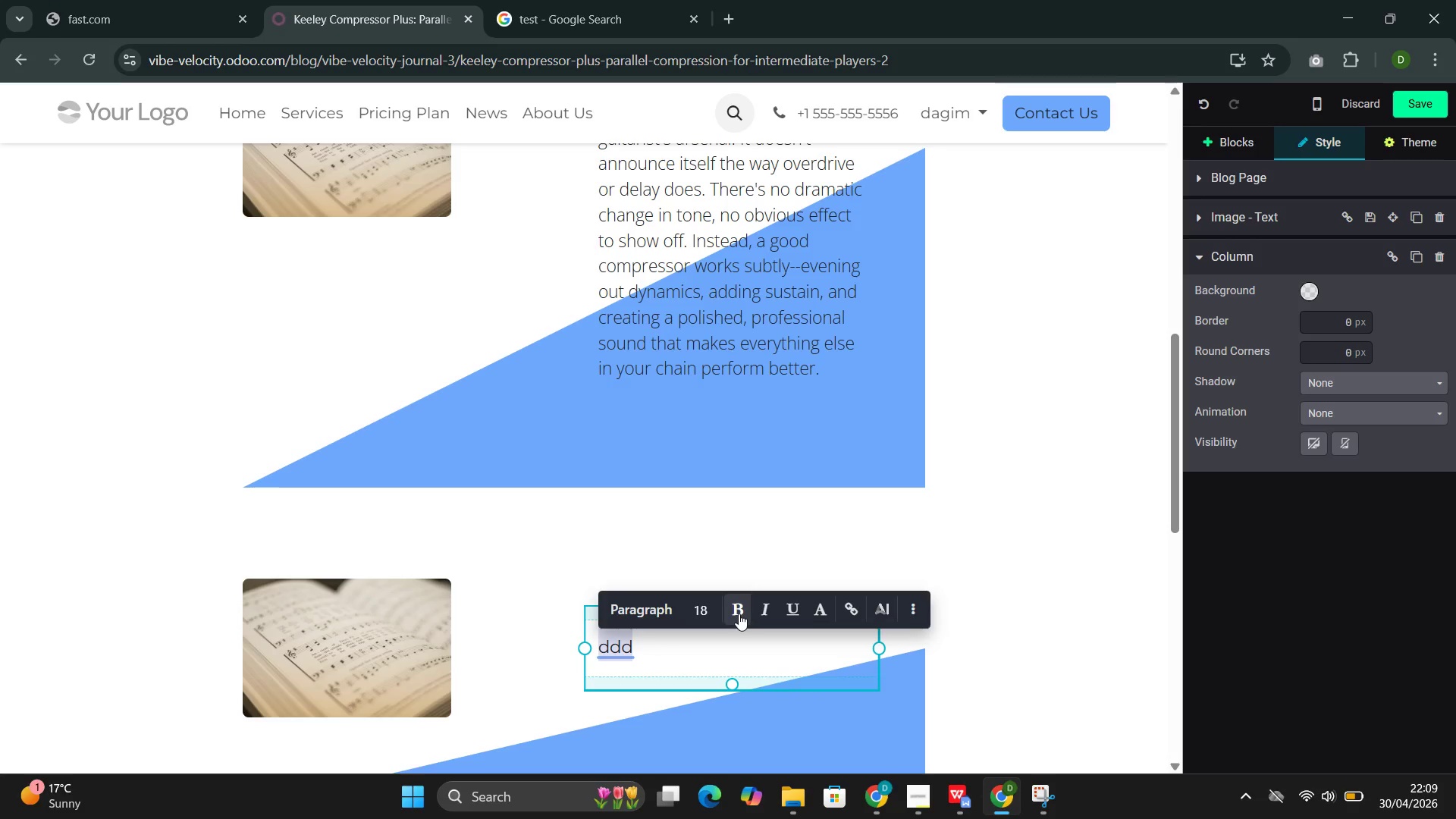 
left_click([739, 613])
 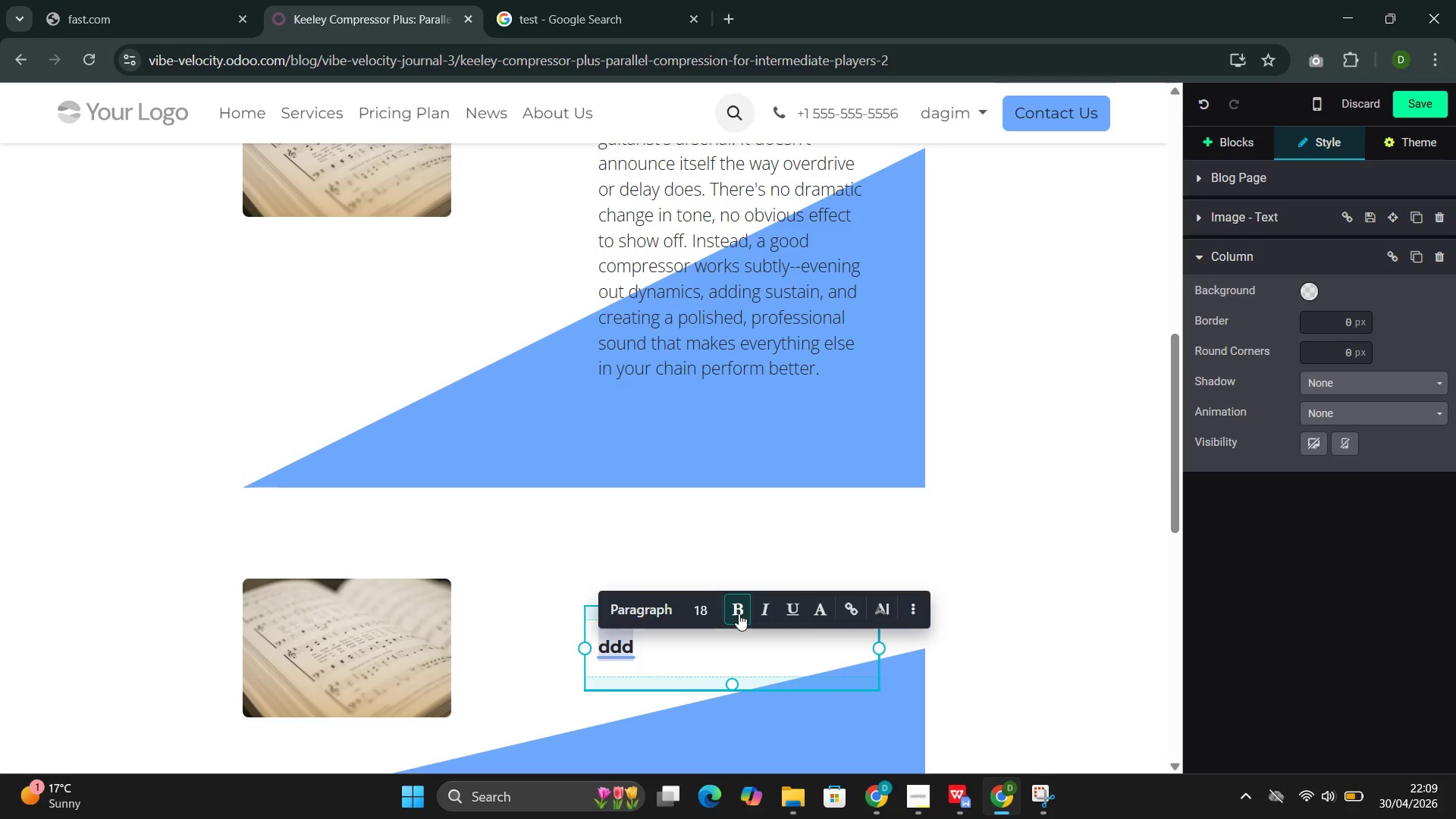 
left_click([739, 613])
 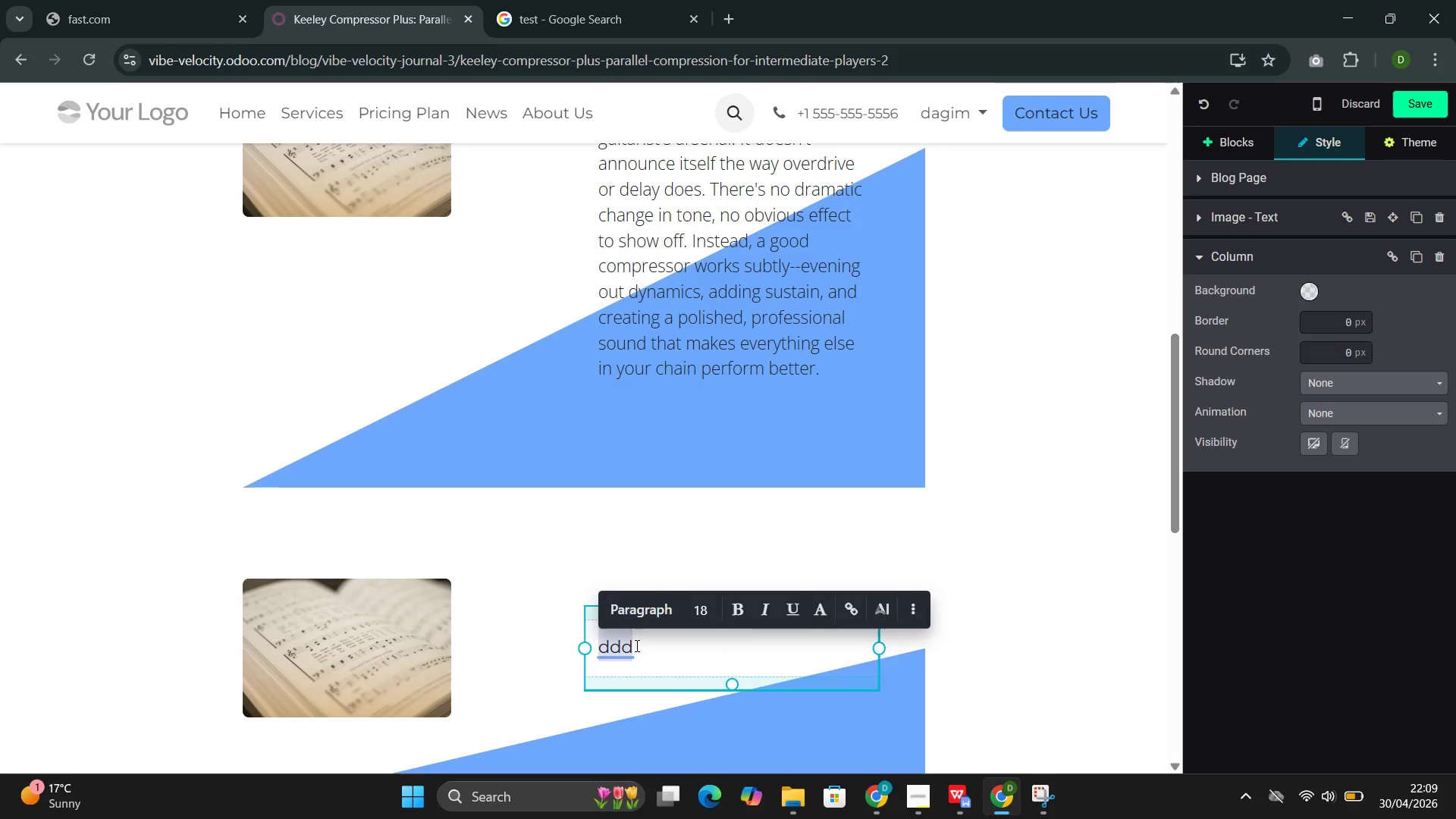 
left_click([635, 643])
 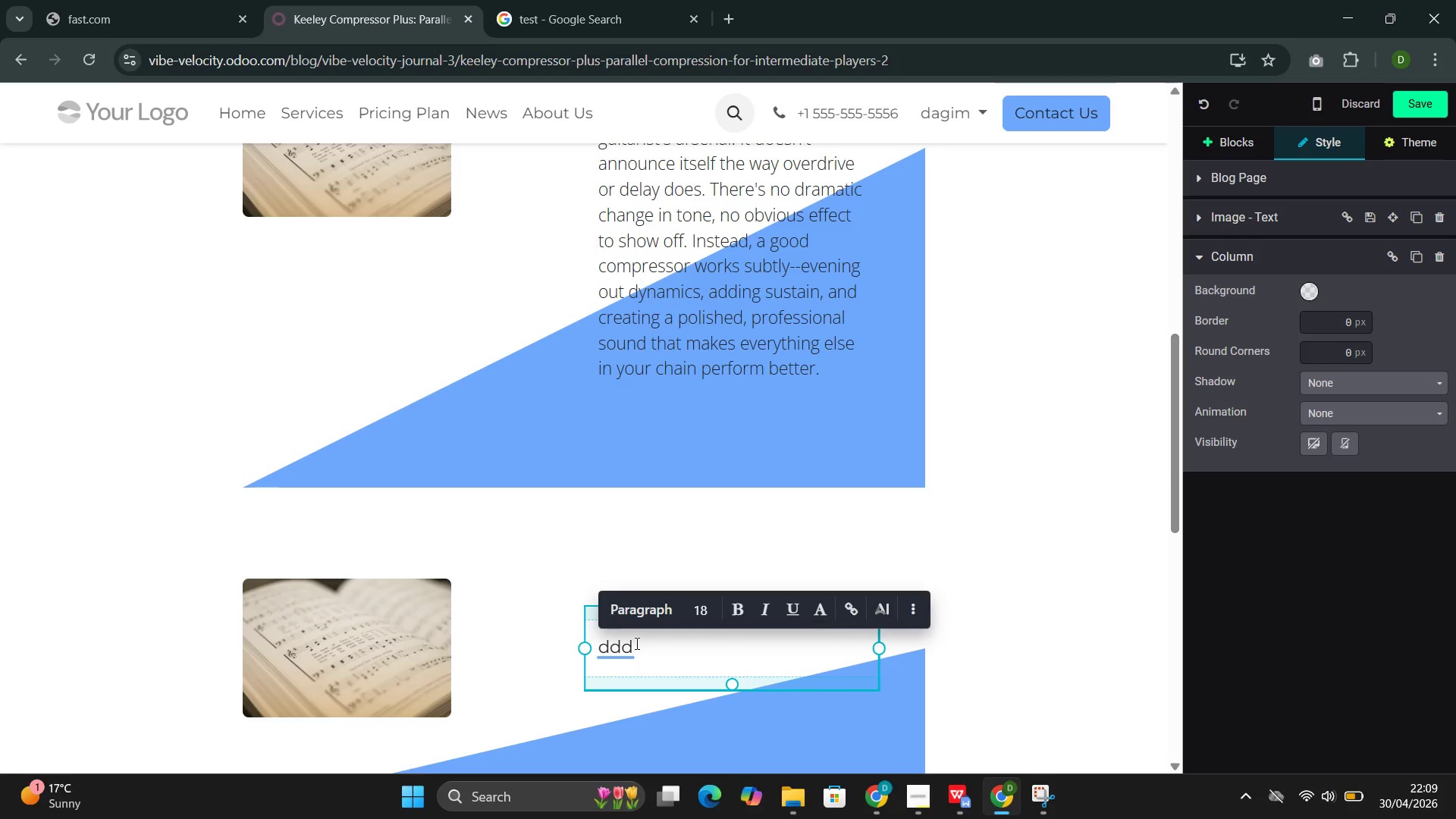 
key(Backspace)
 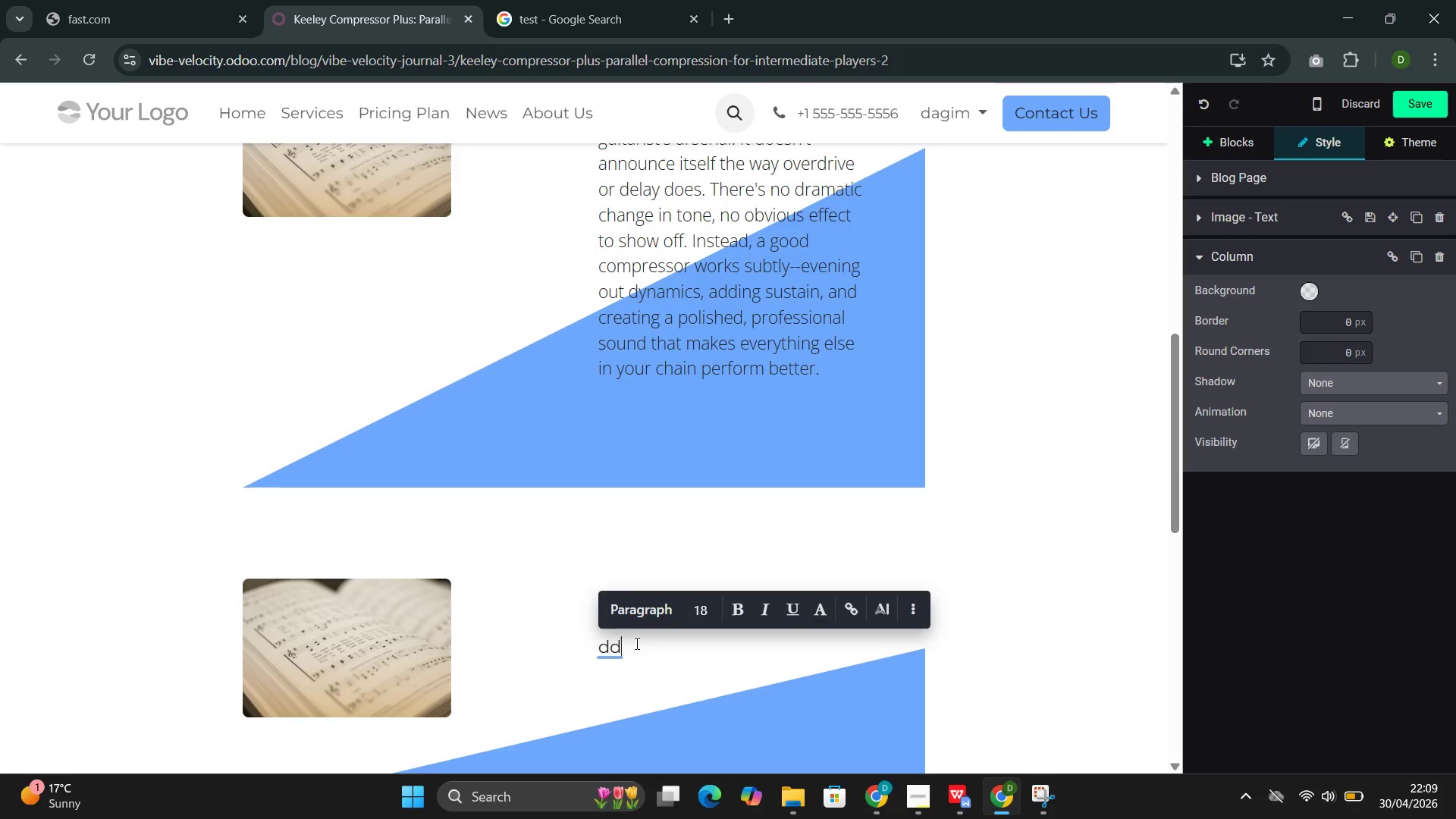 
key(Backspace)
 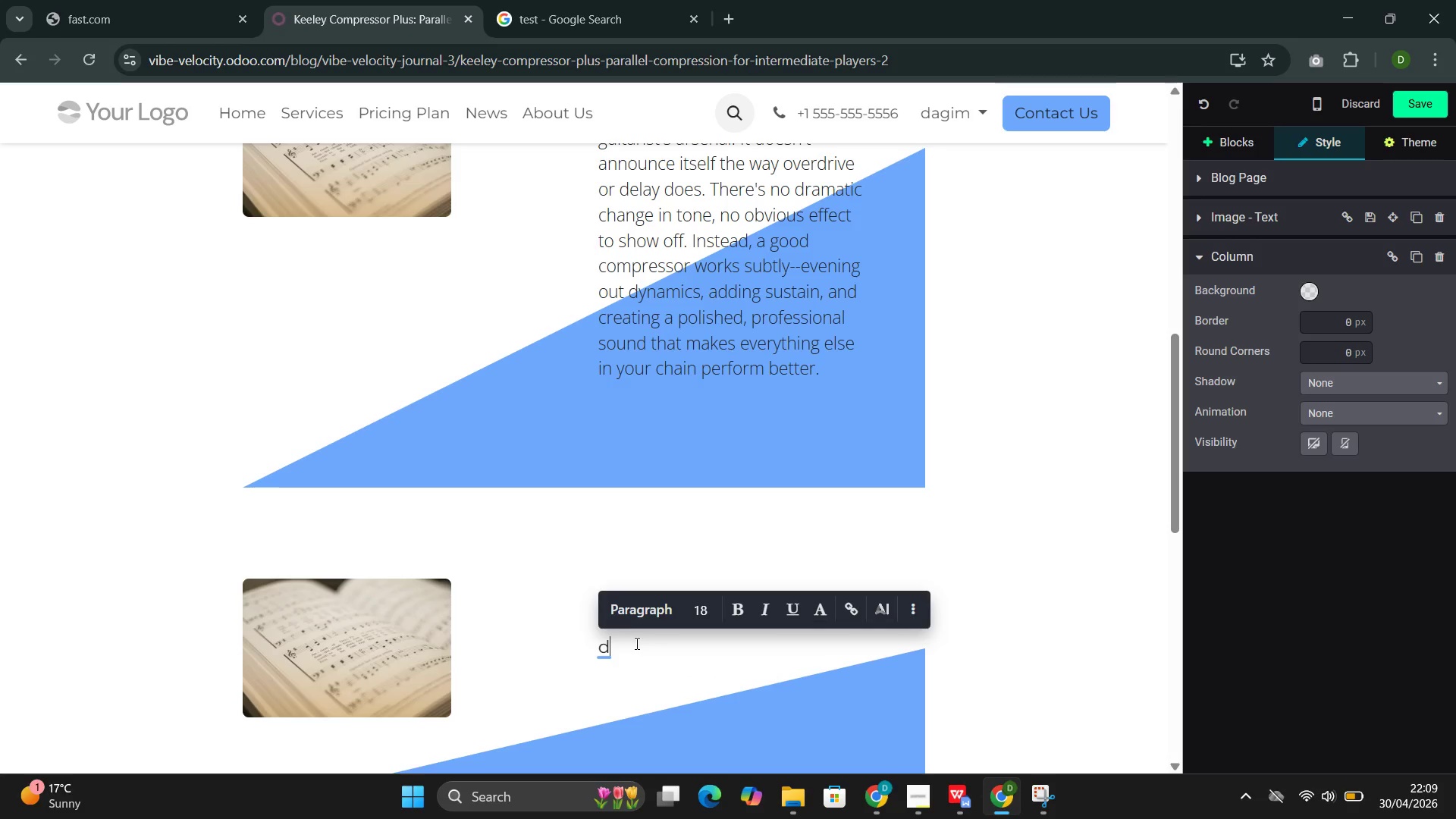 
key(Backspace)
 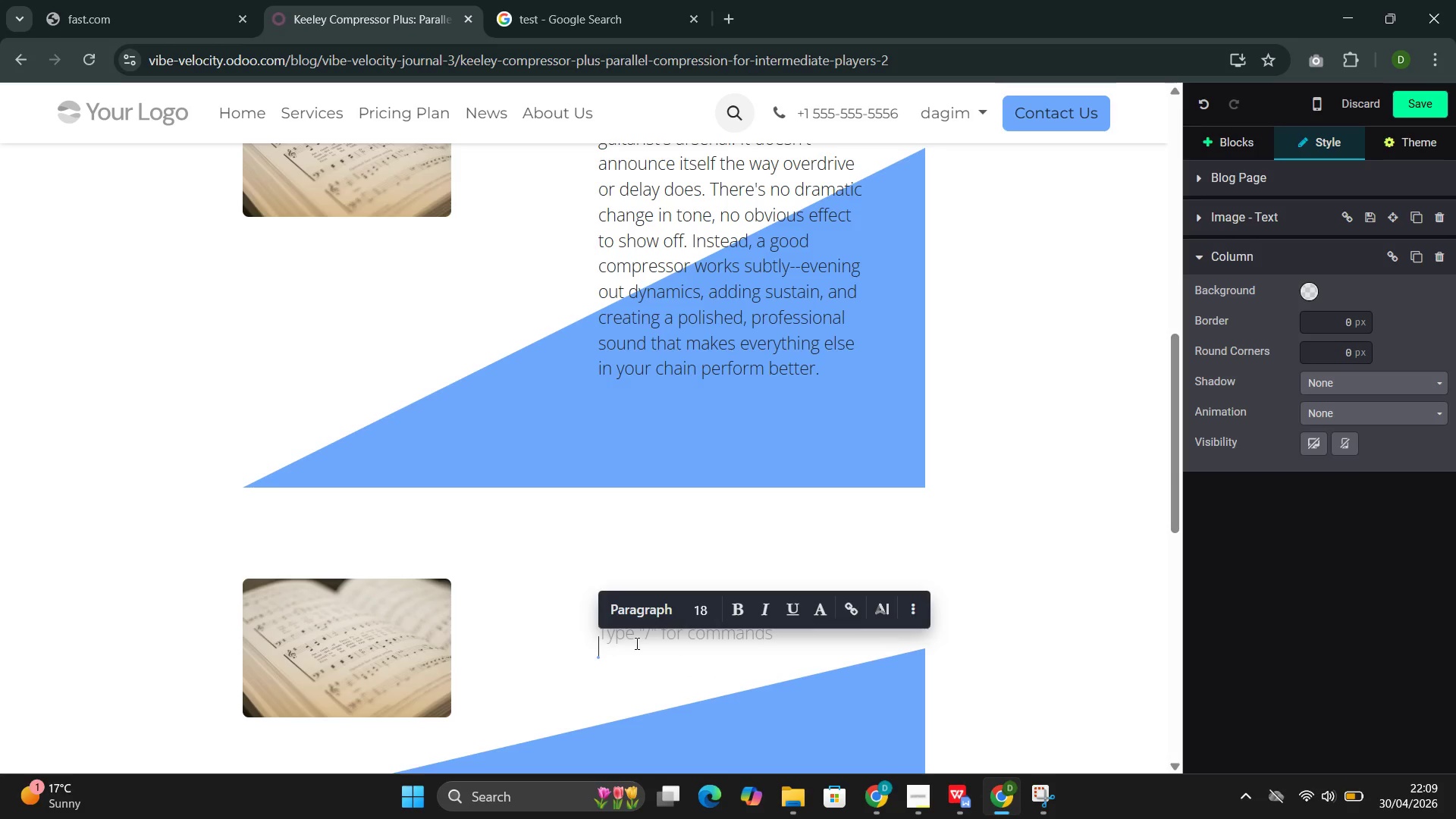 
key(Backspace)
 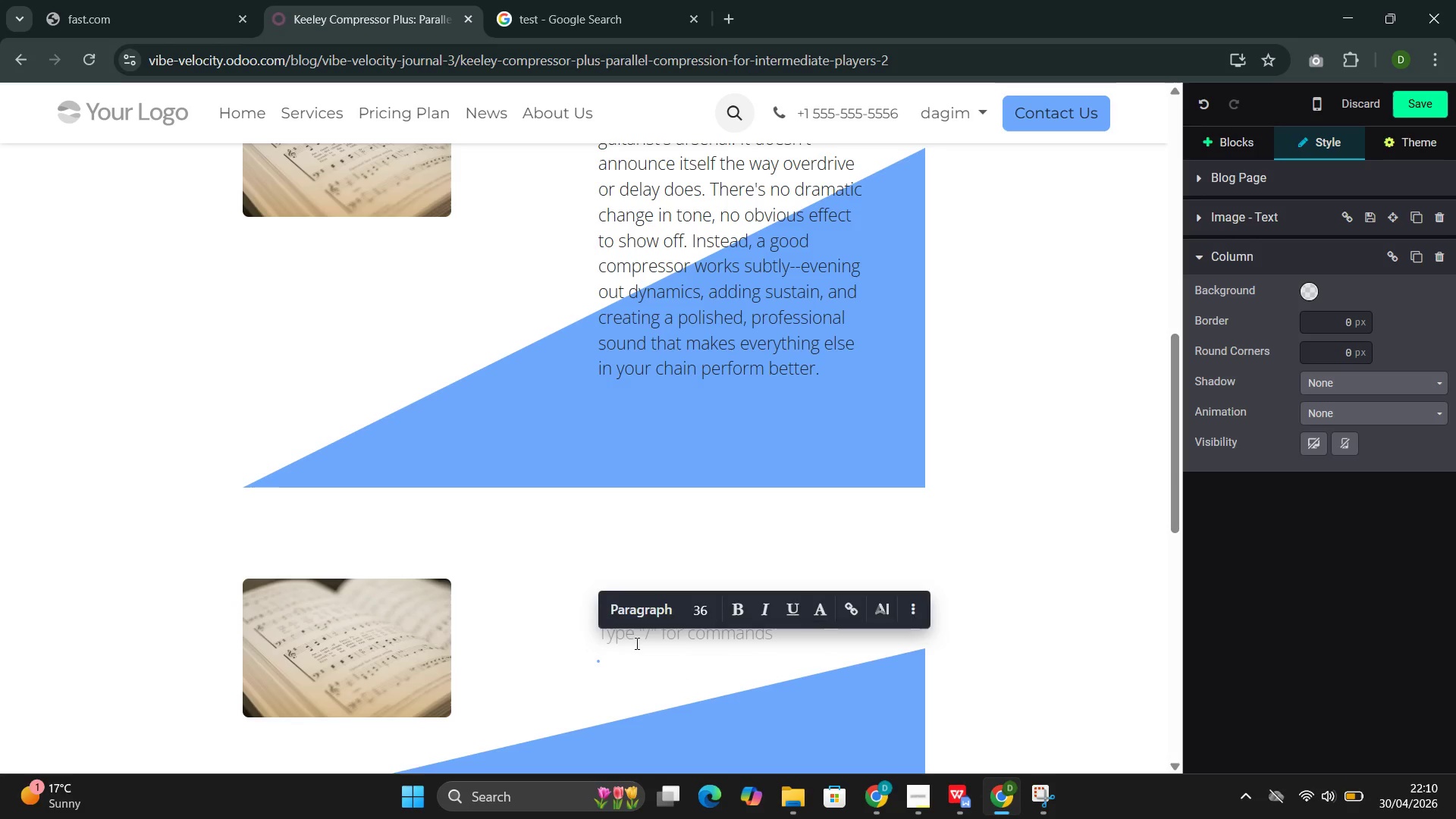 
key(ArrowRight)
 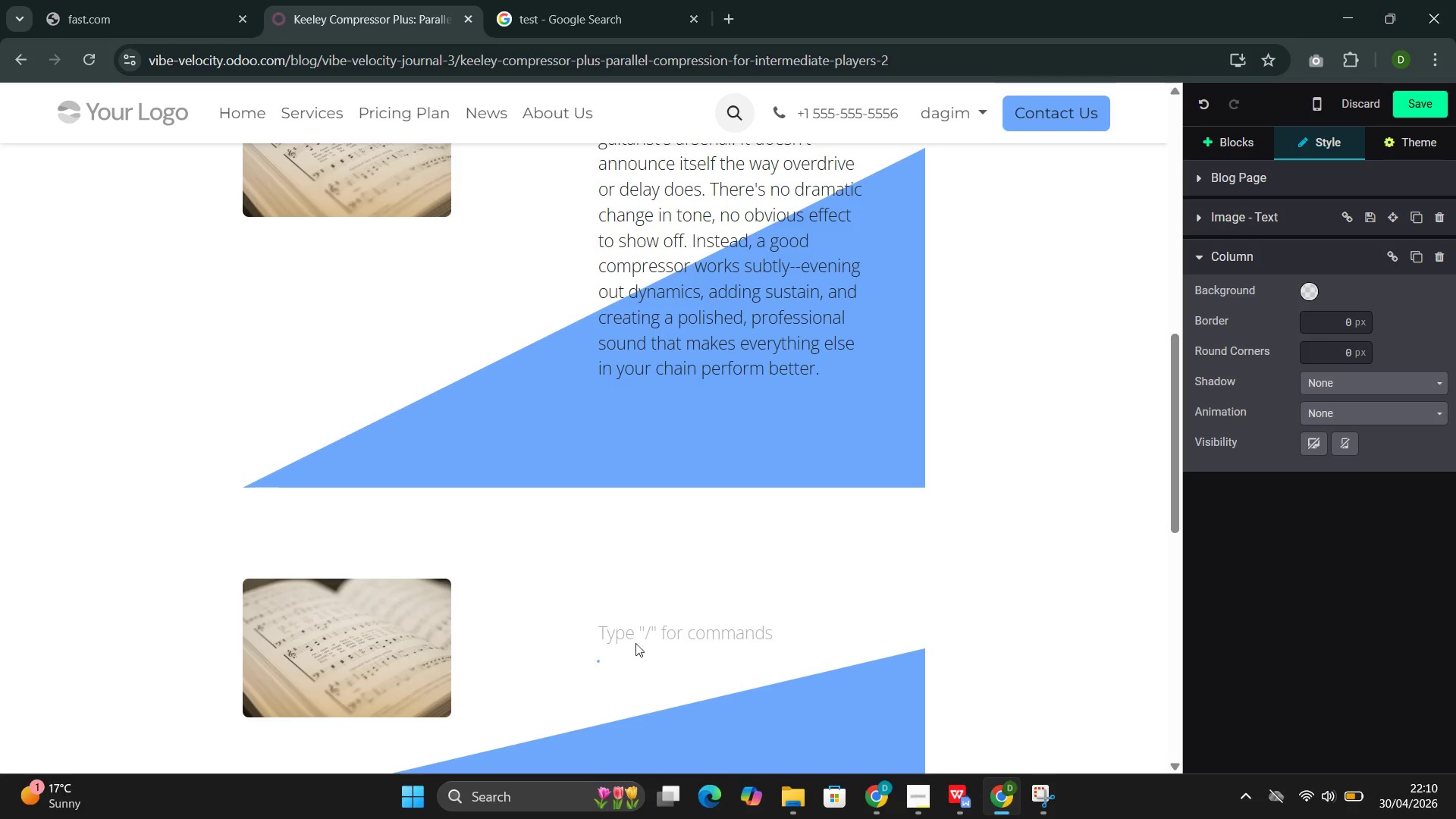 
key(ArrowRight)
 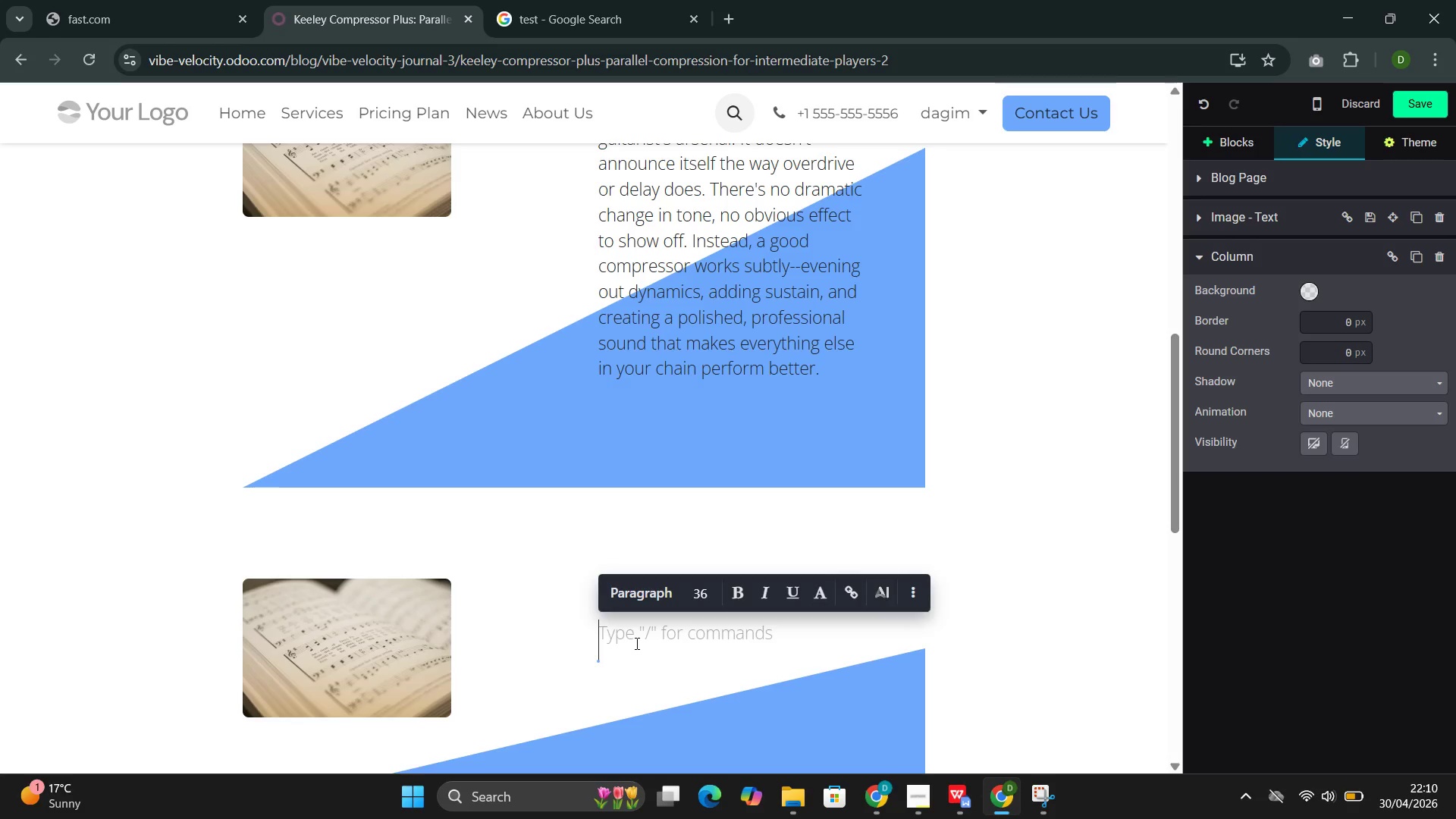 
key(Backspace)
key(Backspace)
key(Backspace)
key(Backspace)
key(Backspace)
key(Backspace)
key(Backspace)
key(Backspace)
key(Backspace)
key(Backspace)
key(Backspace)
key(Backspace)
key(Backspace)
type(Th )
 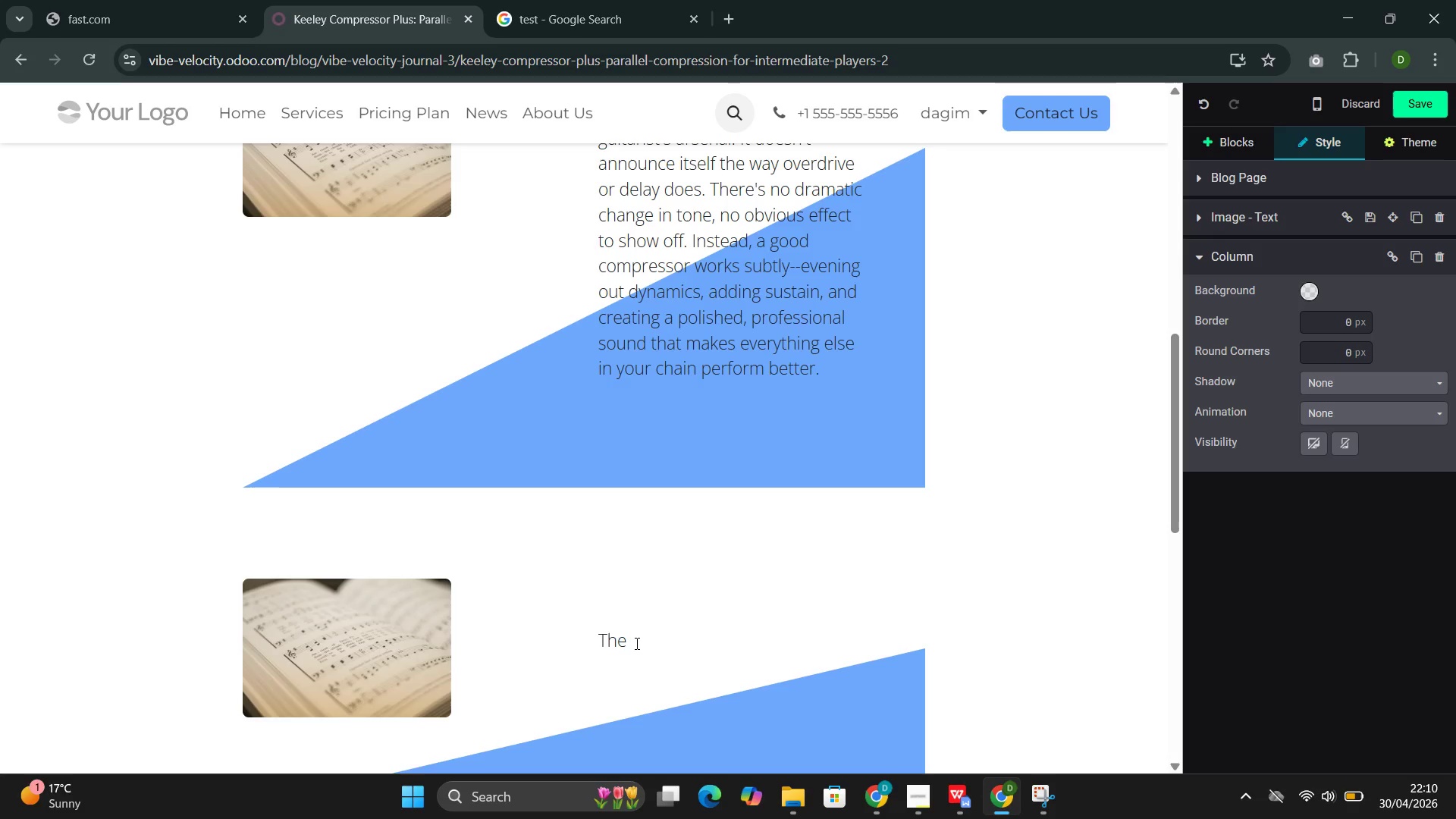 
wait(16.34)
 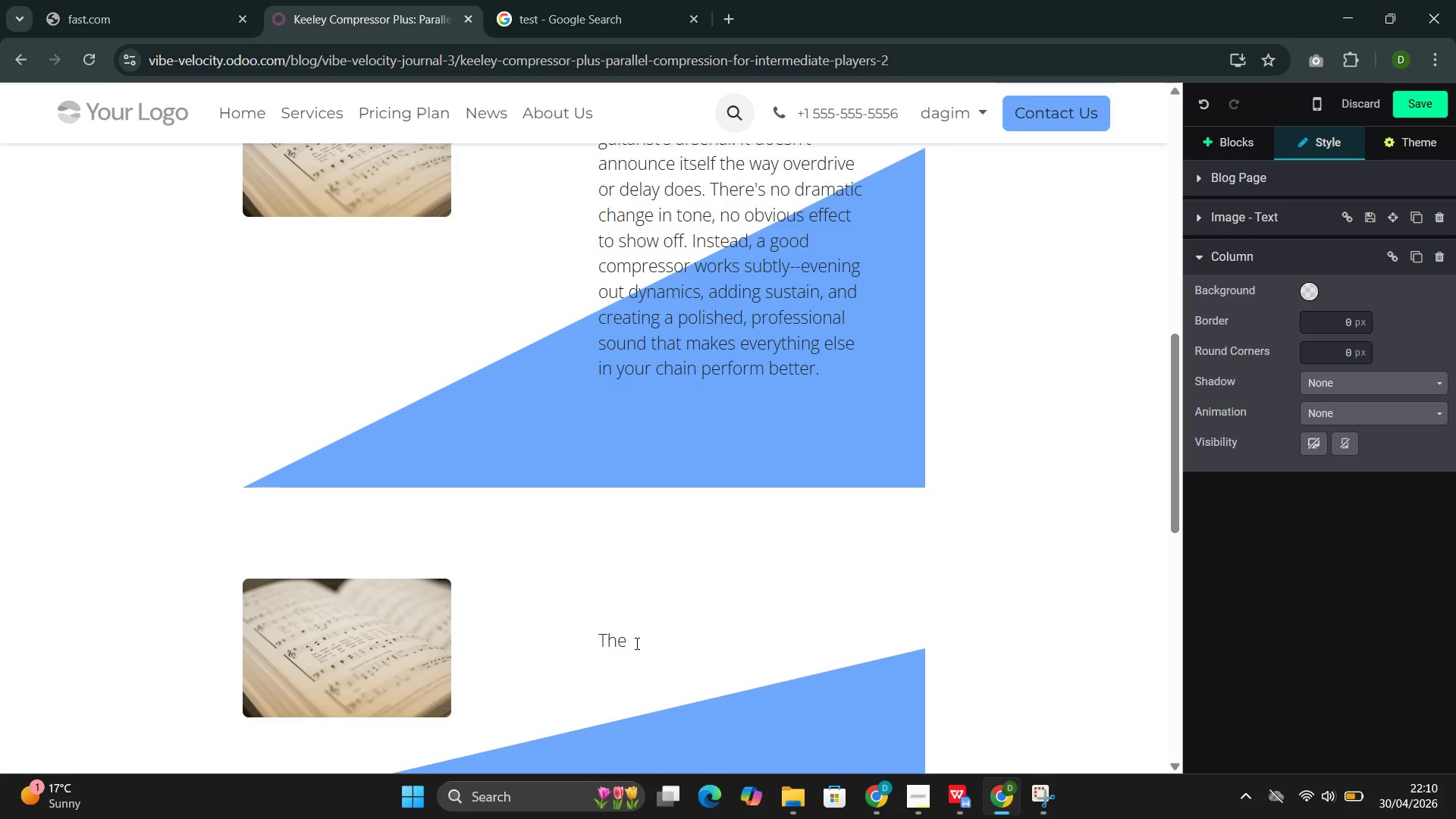 
type(Keeley Compressor Plus is the evu)
key(Backspace)
type(olutu)
key(Backspace)
type(ion of Robert Keeley's)
 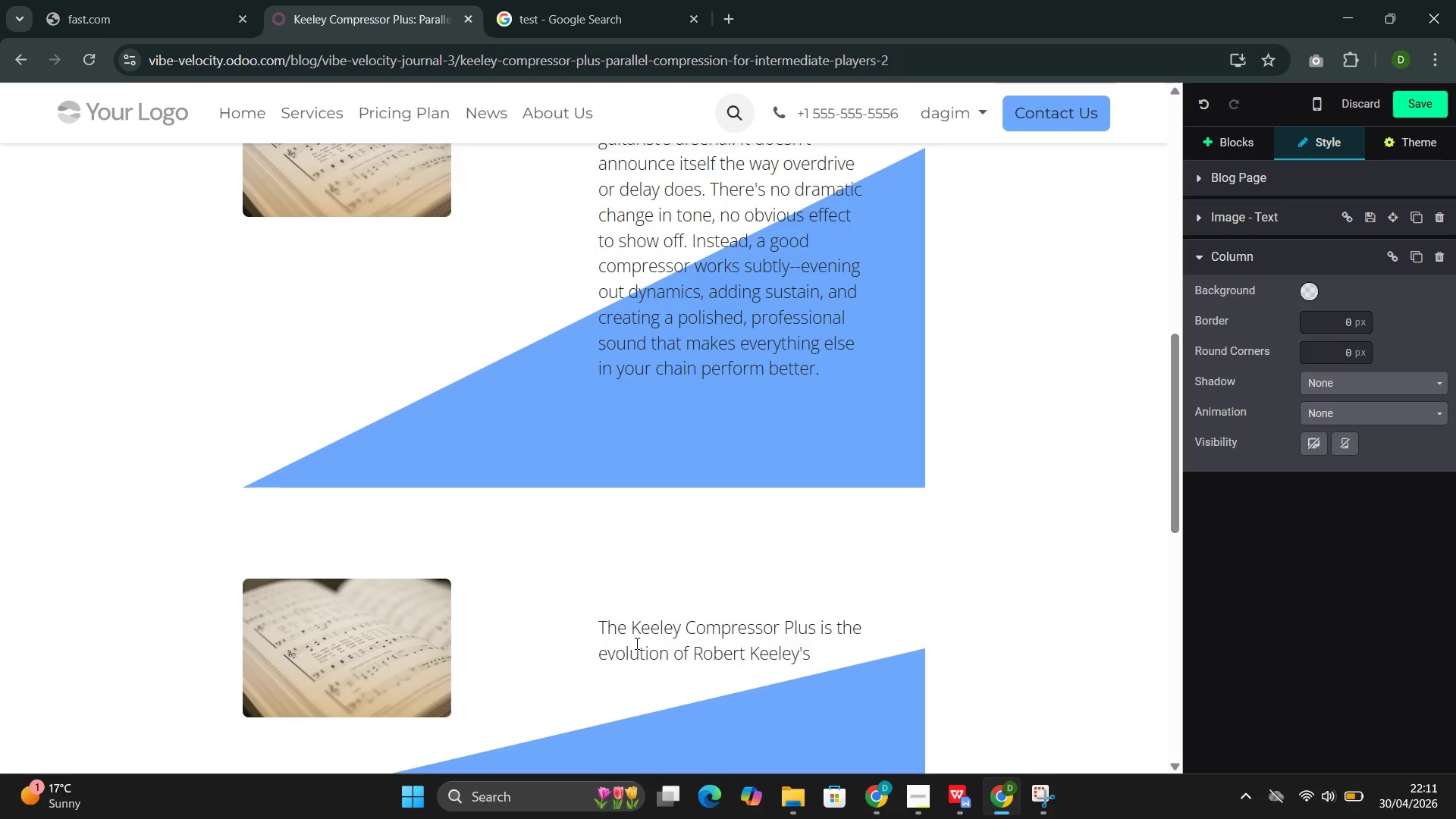 
wait(8.66)
 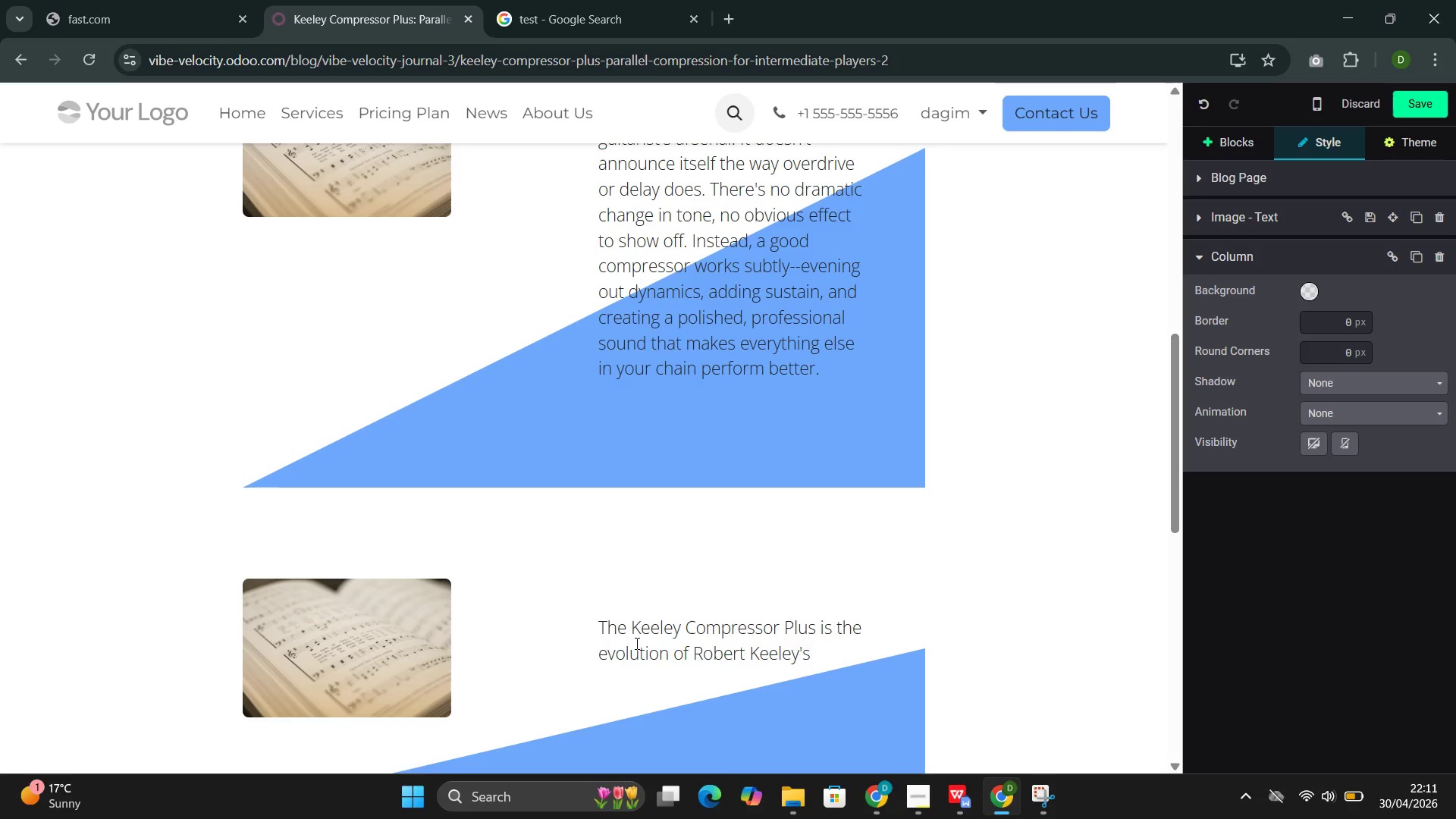 
type( legendary com)
 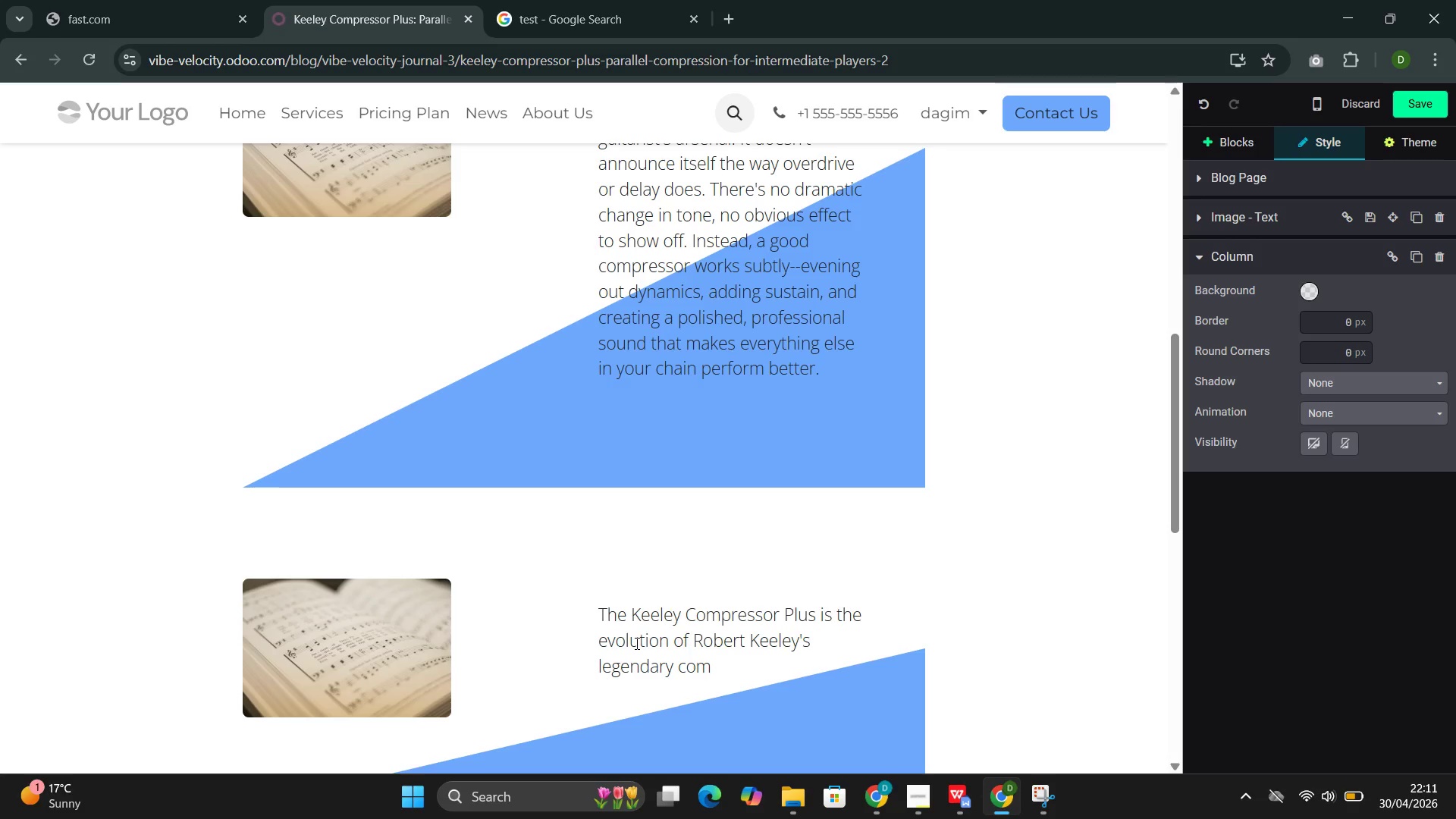 
type(pressor desigh)
key(Backspace)
type(ns. At $129.00)
 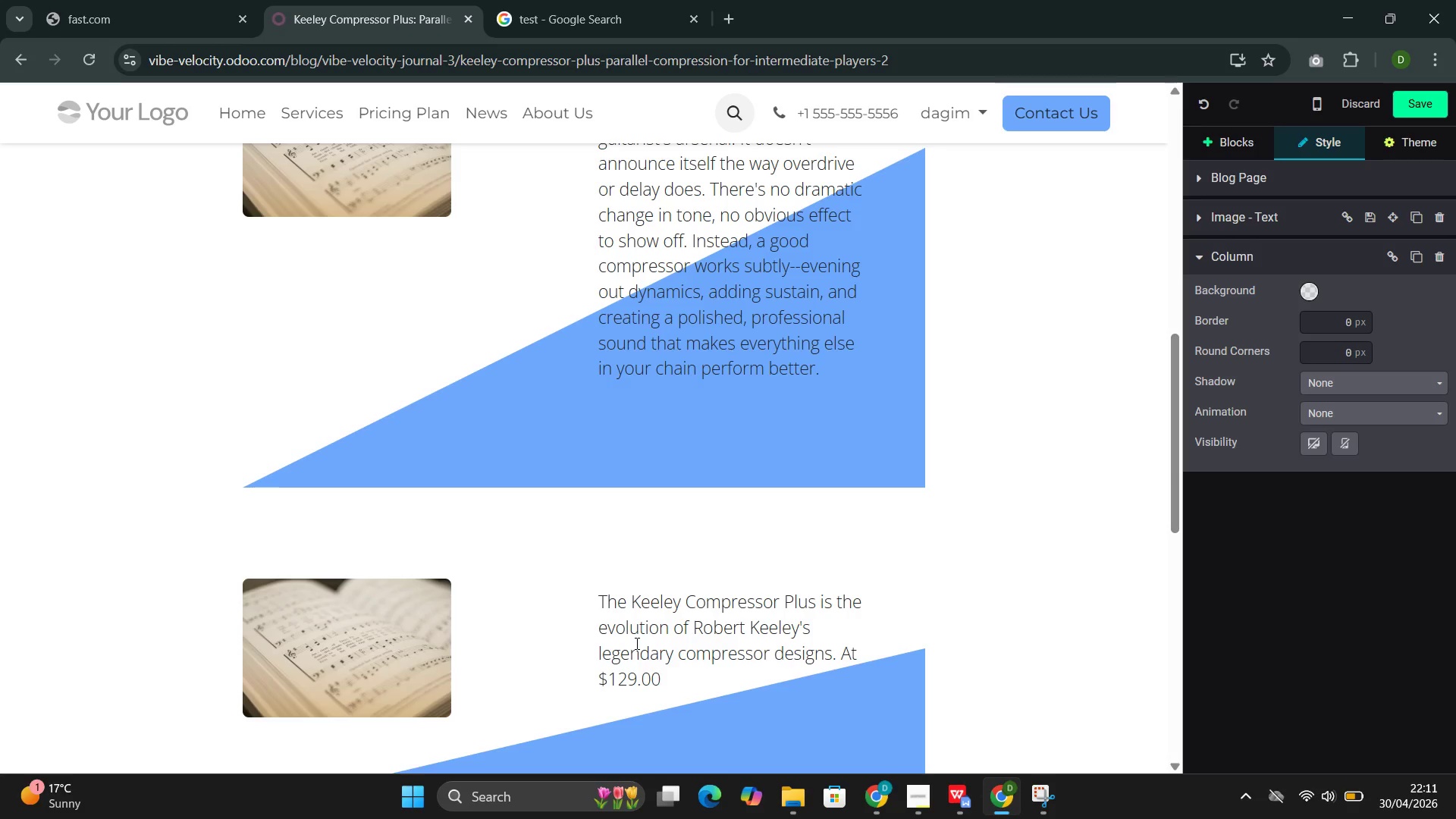 
type(, it sits in the )
 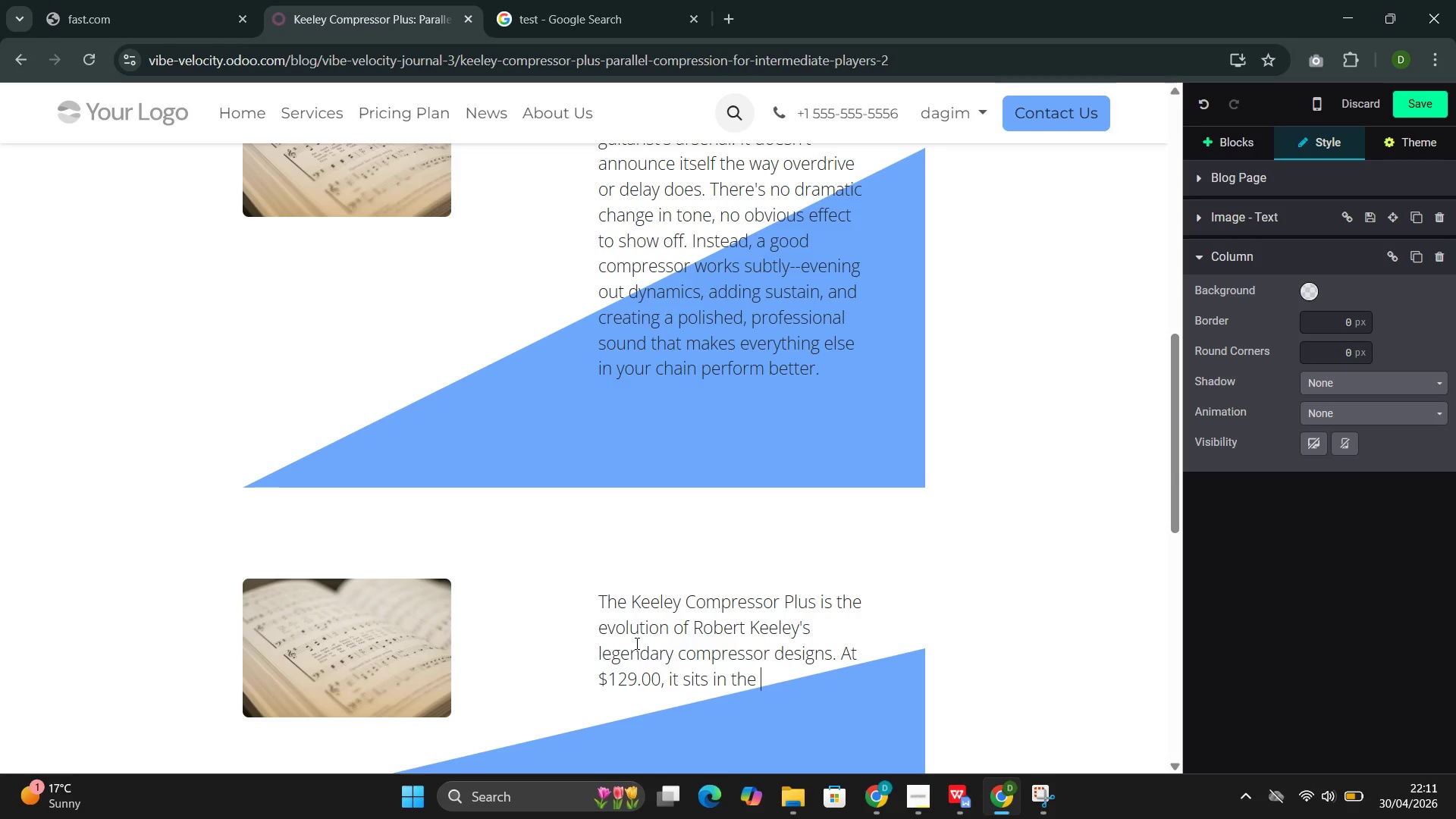 
type(sweet spot)
 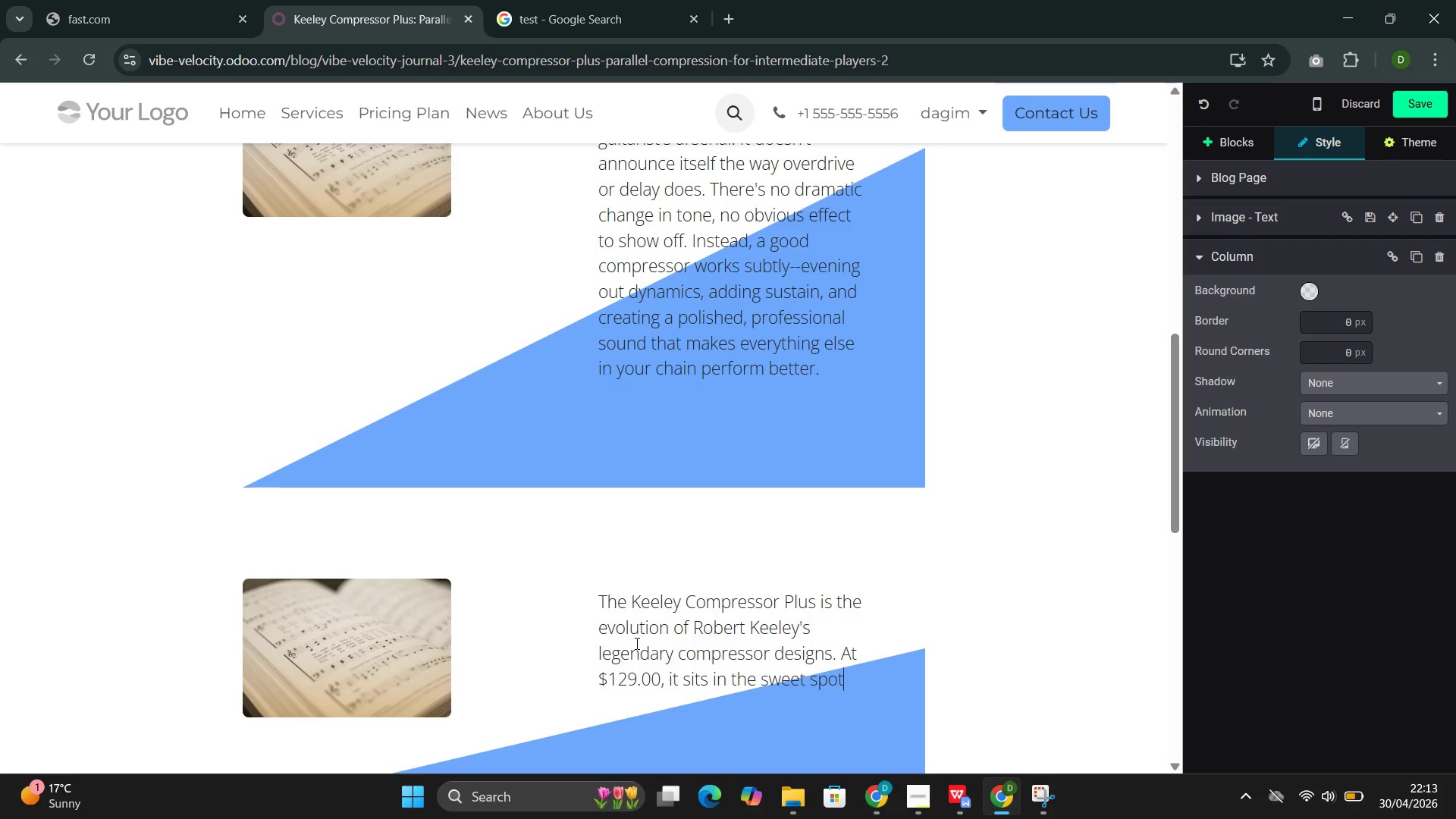 
wait(77.45)
 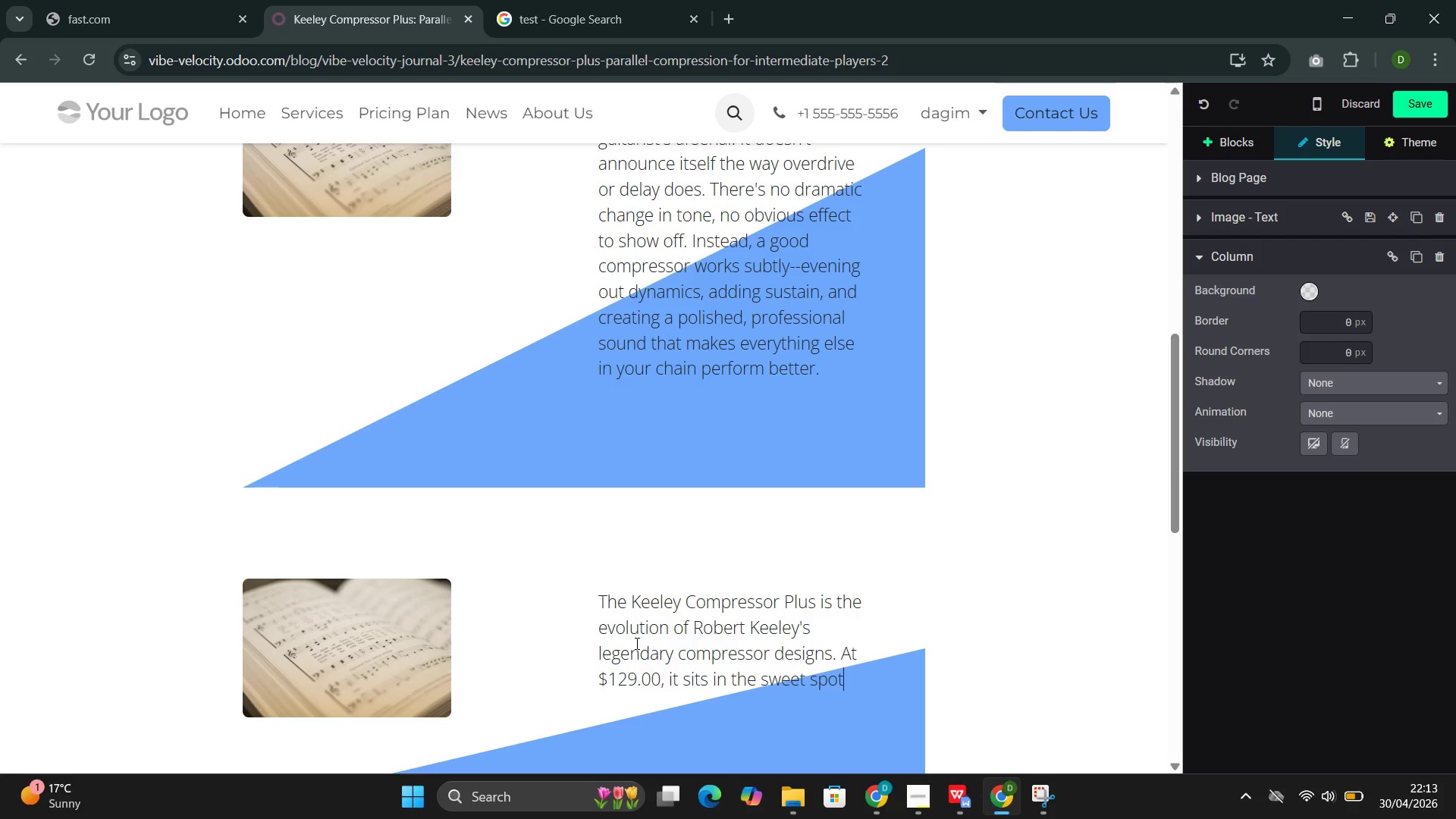 
type( between affordable entry=)
key(Backspace)
type(-)
 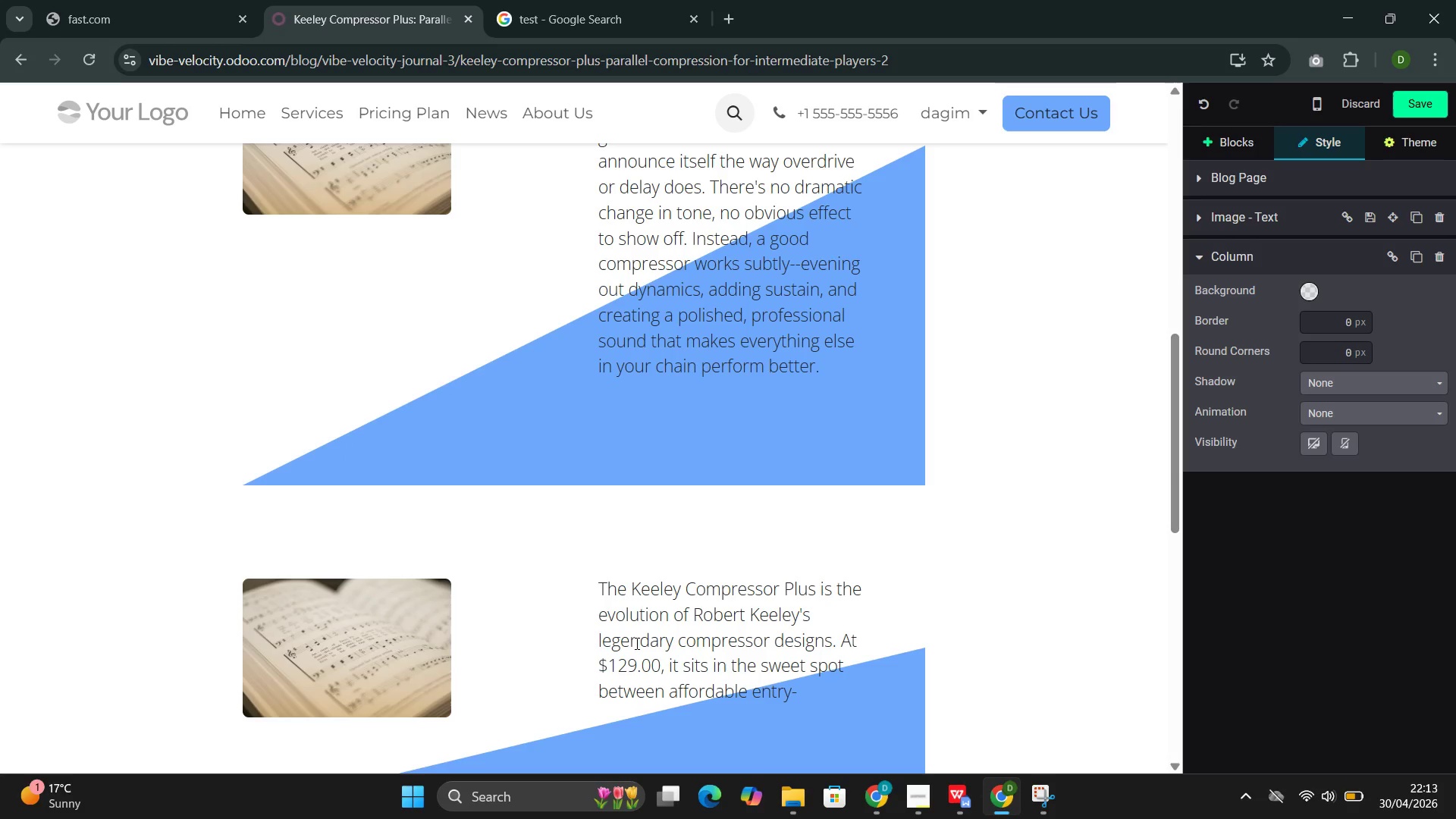 
wait(7.74)
 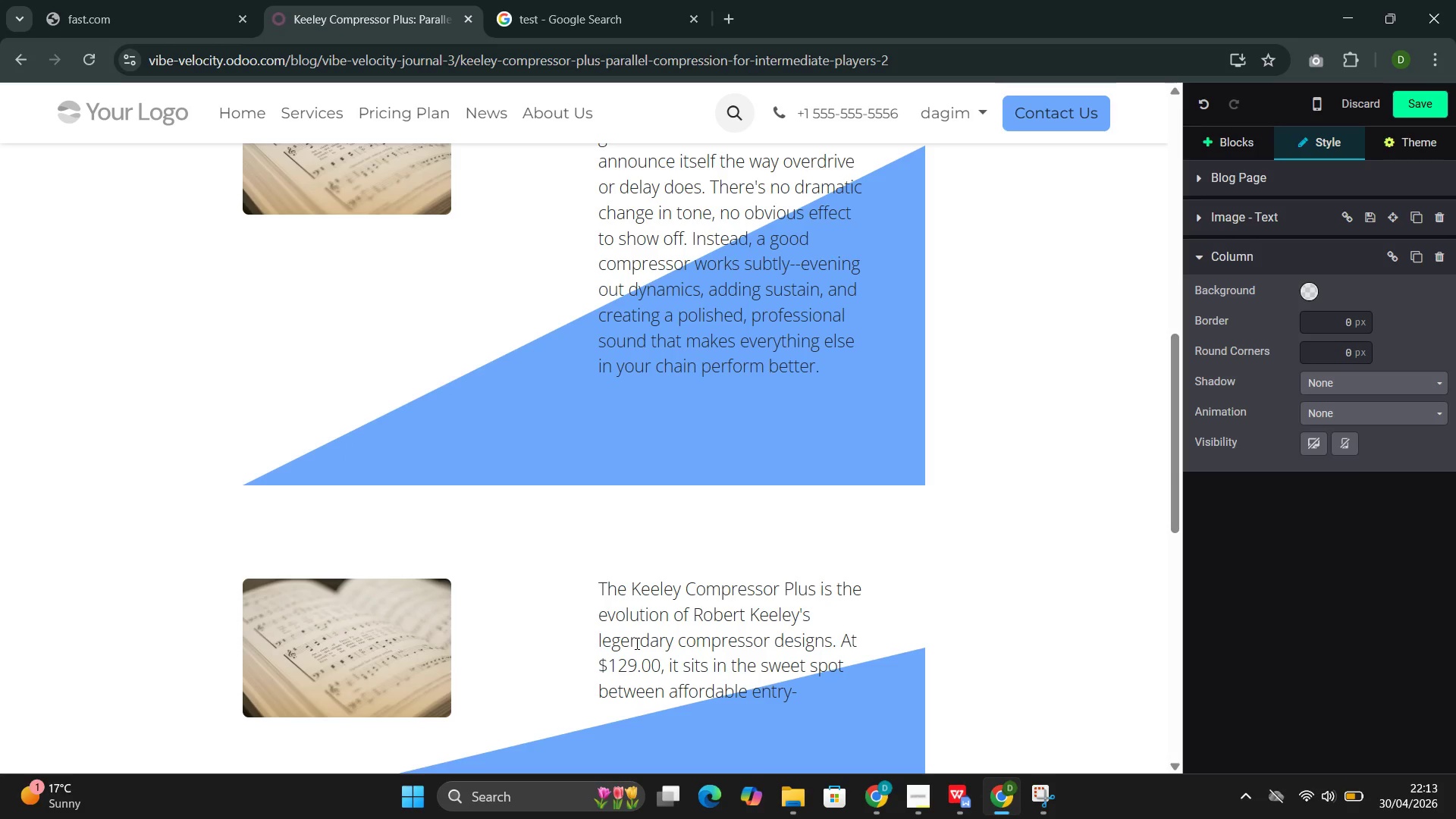 
type(level compressors and high-end )
 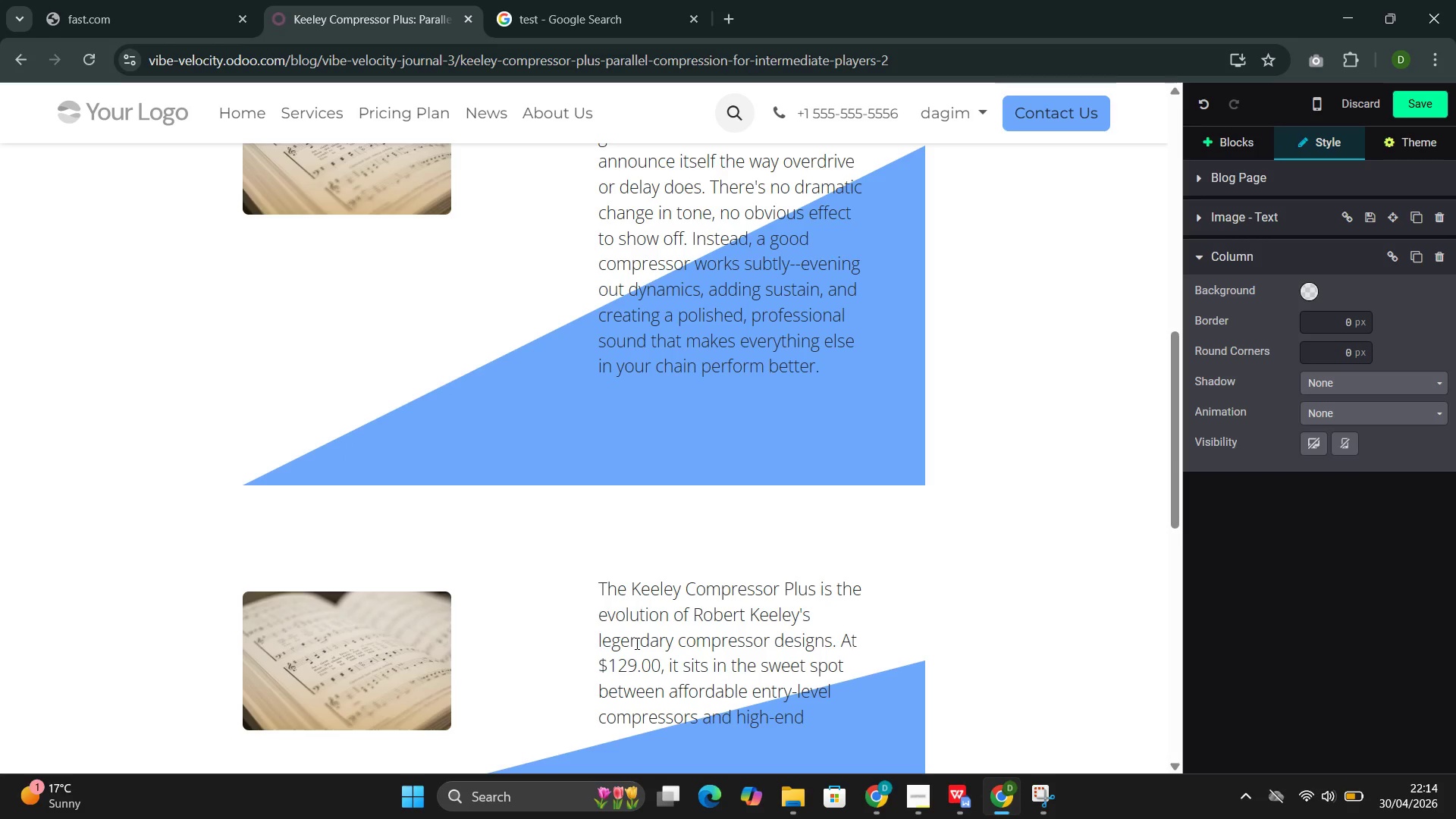 
wait(8.01)
 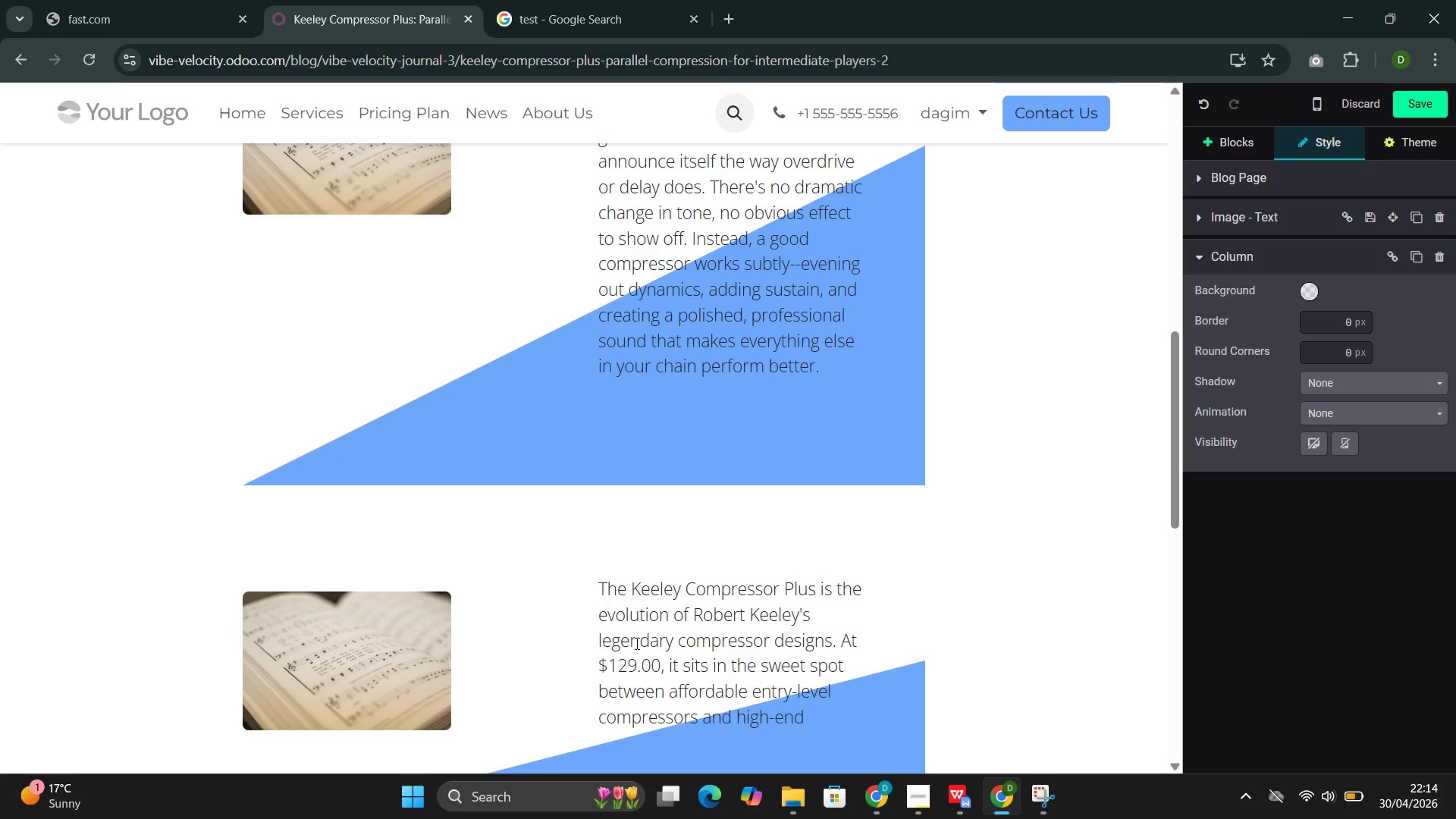 
type(studio unite)
key(Backspace)
type(s.)
 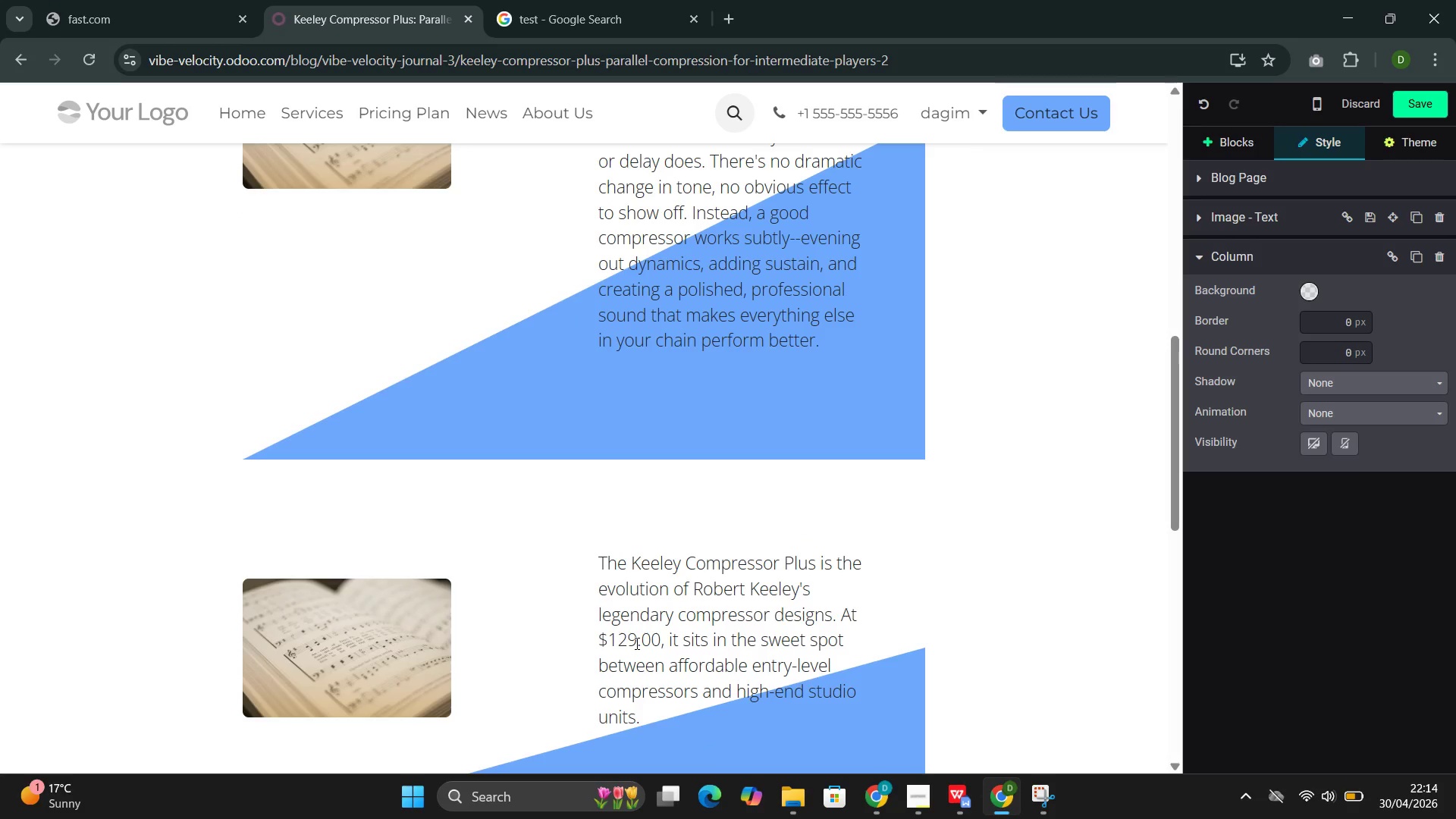 
wait(5.31)
 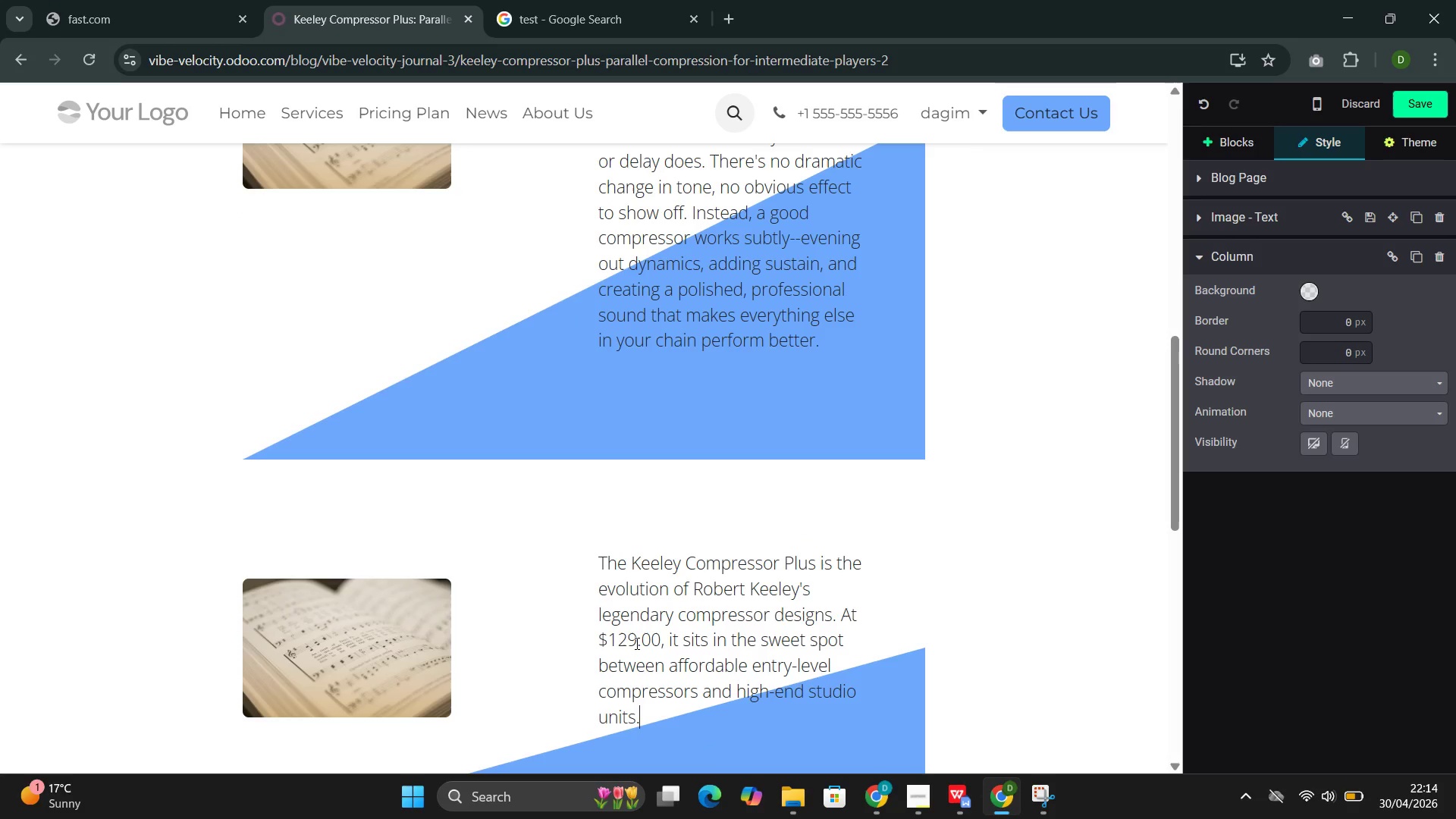 
type( Its standa)
 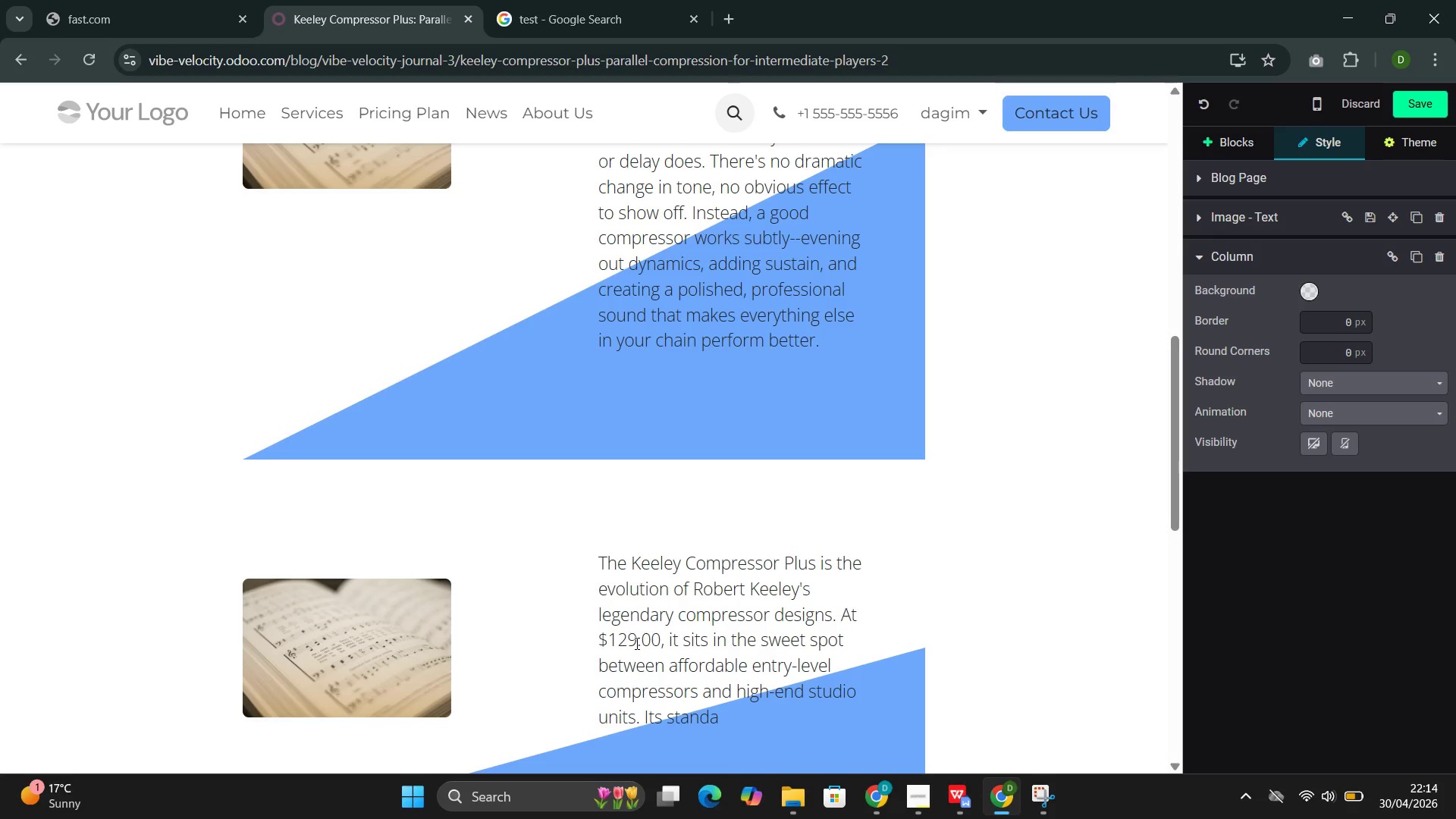 
wait(12.05)
 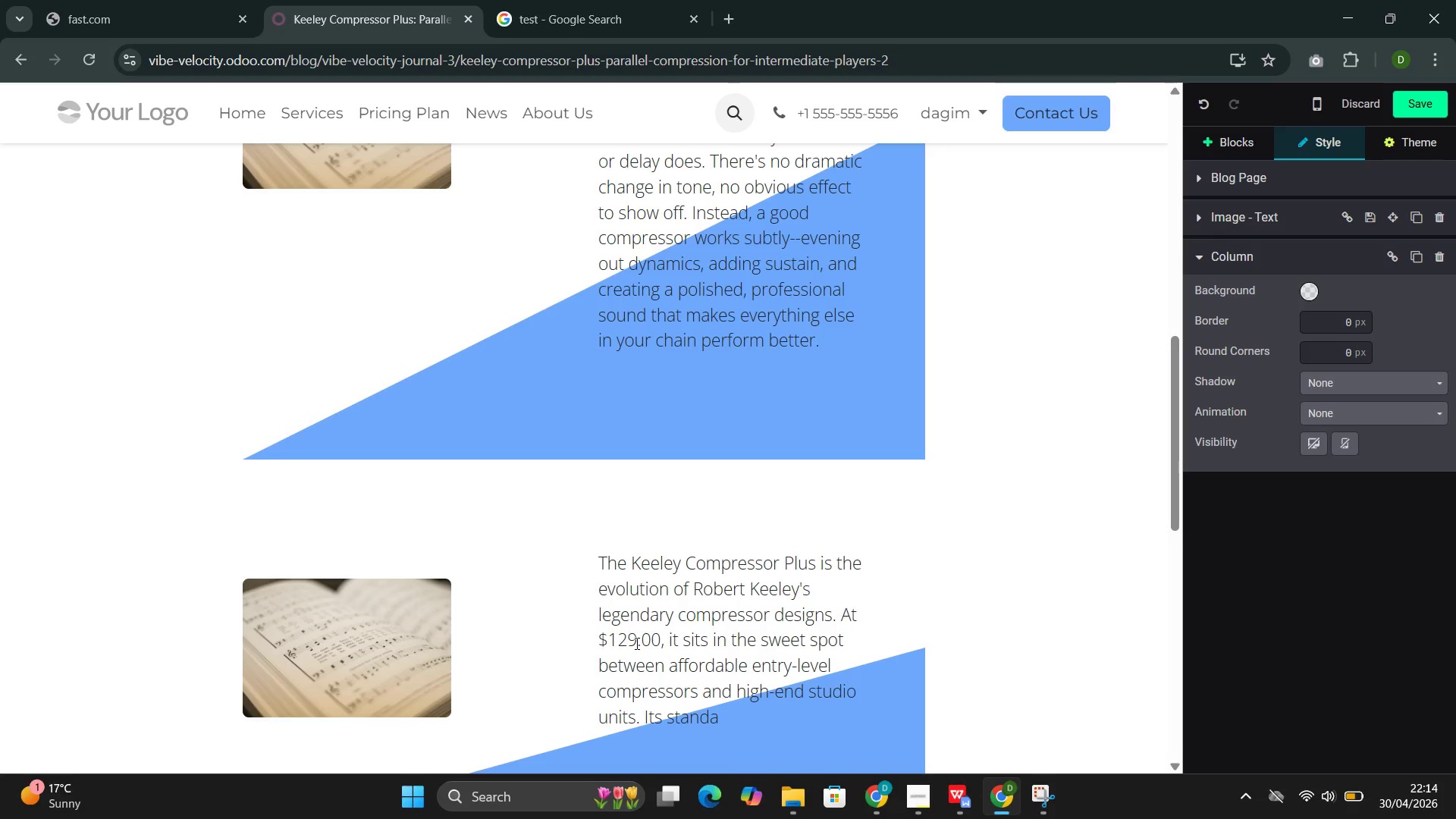 
key(Backspace)
type(out )
 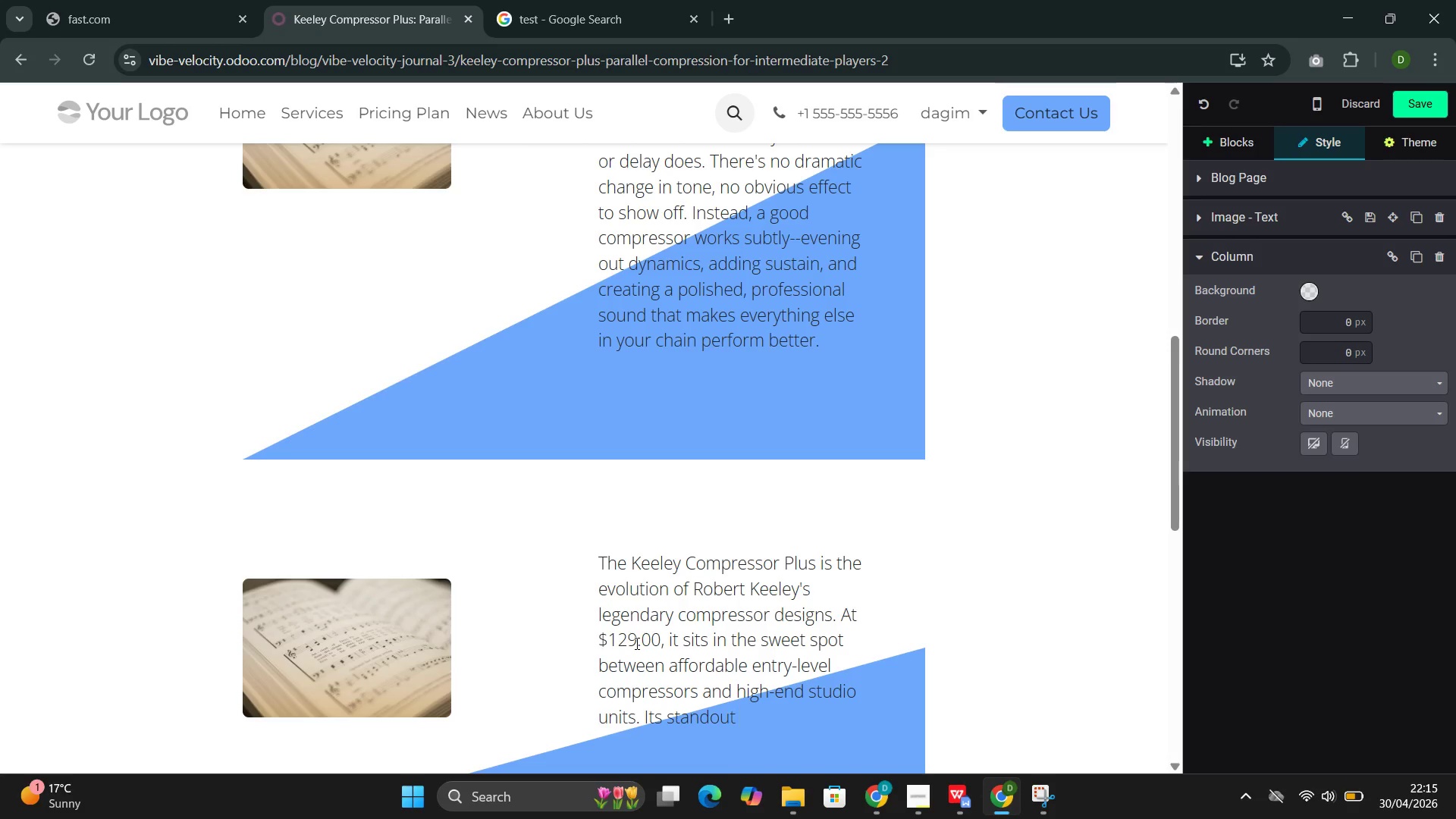 
wait(41.61)
 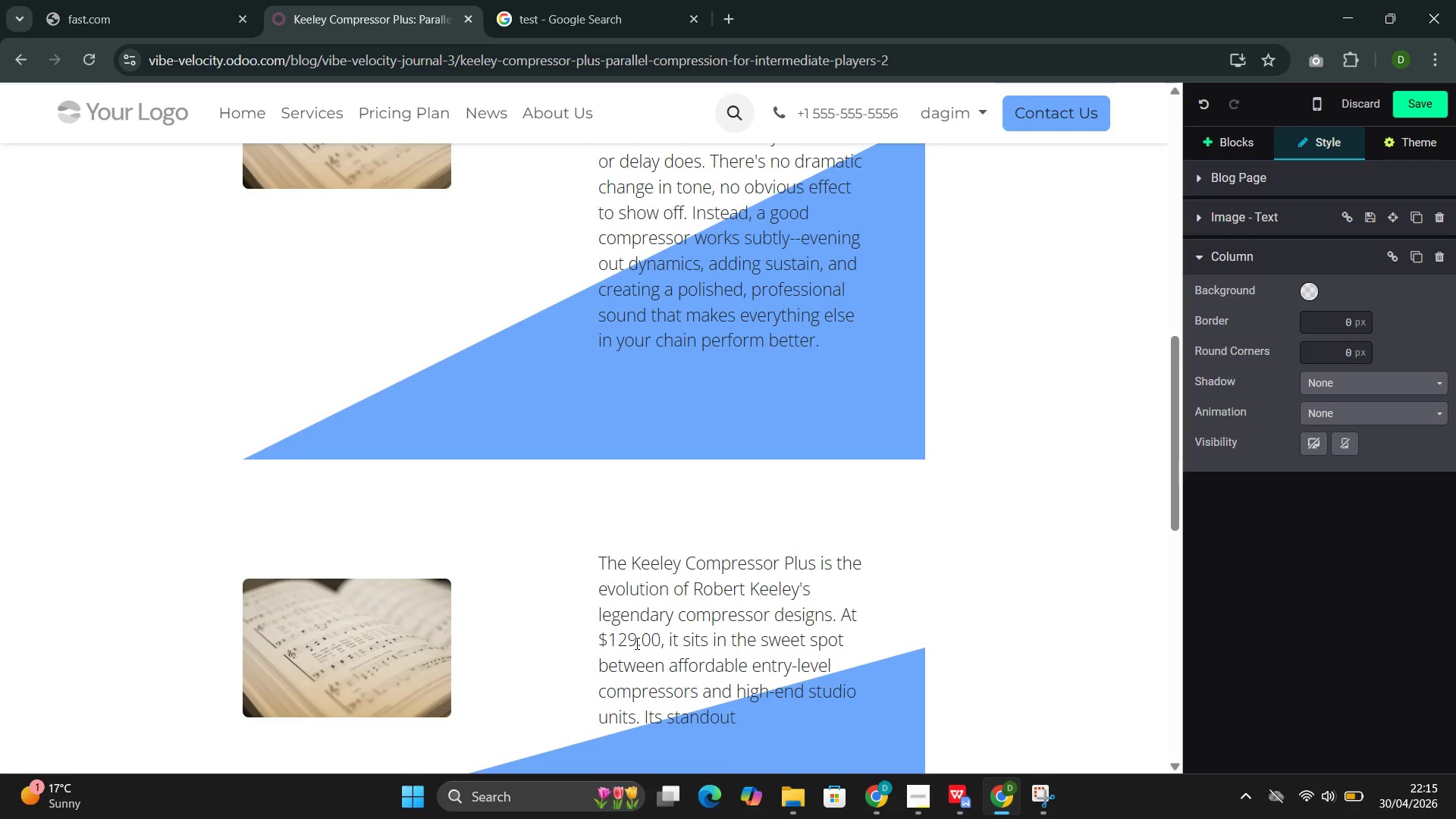 
left_click([862, 740])